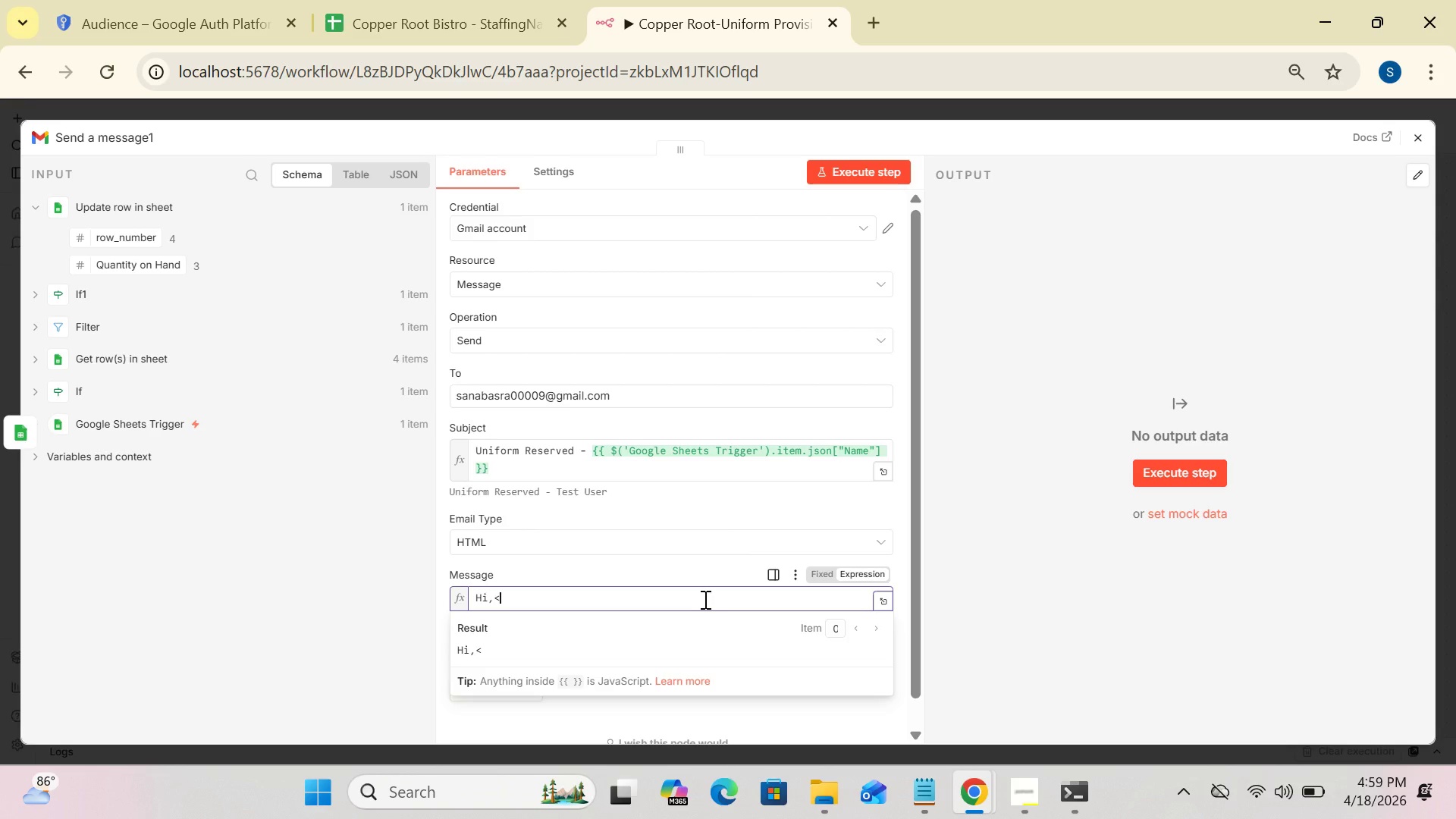 
key(B)
 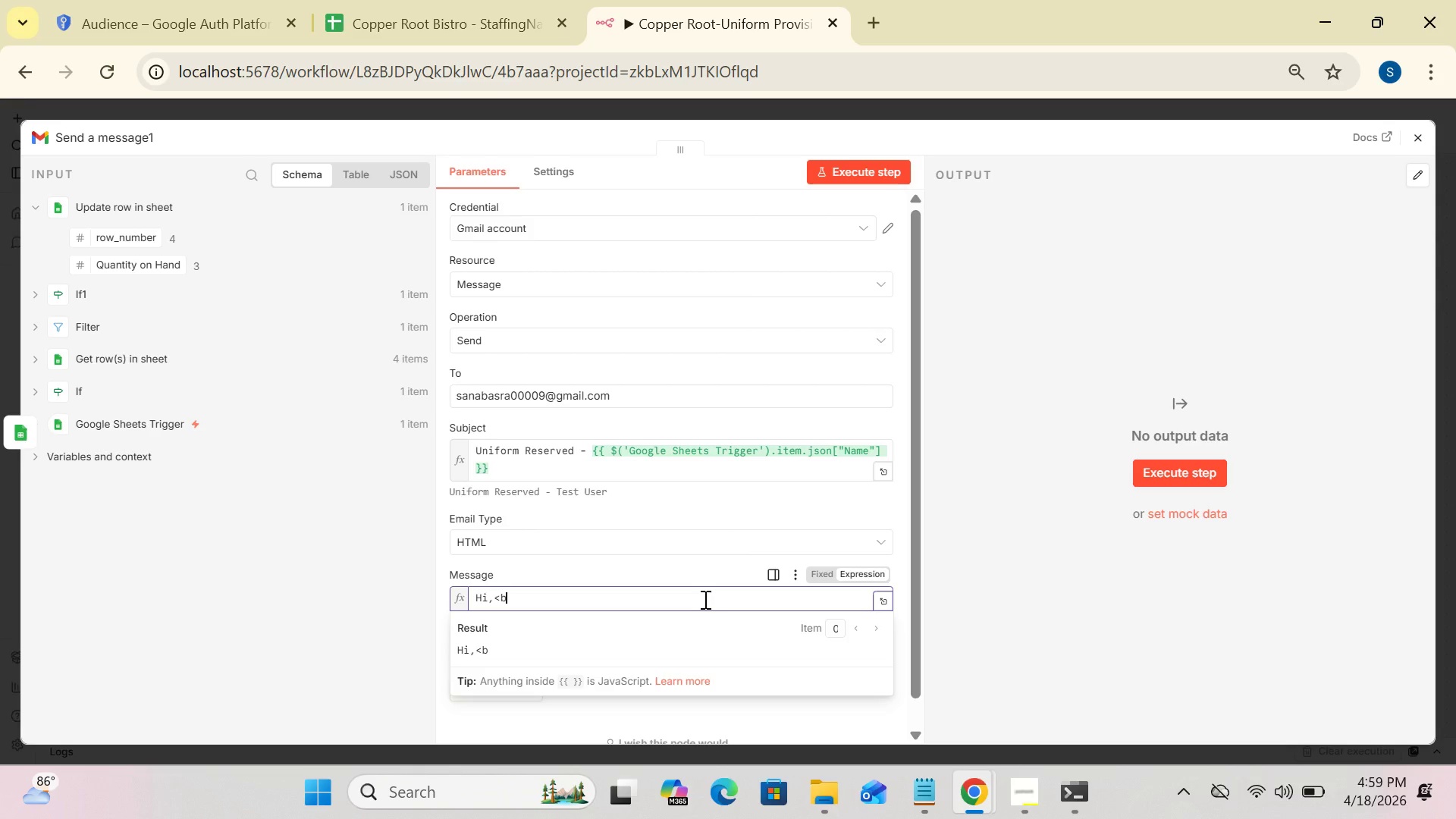 
key(Shift+Period)
 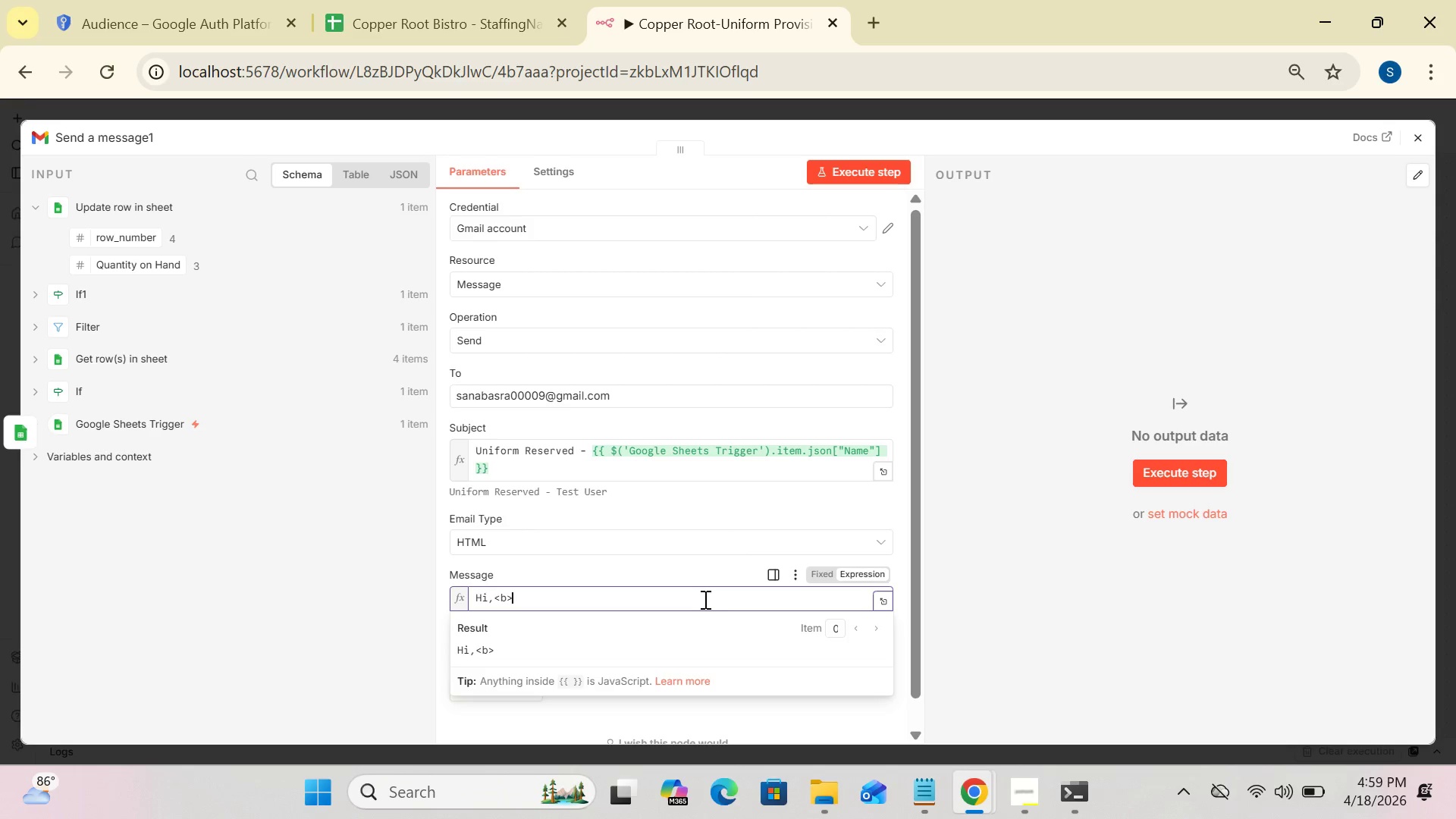 
key(Shift+Comma)
 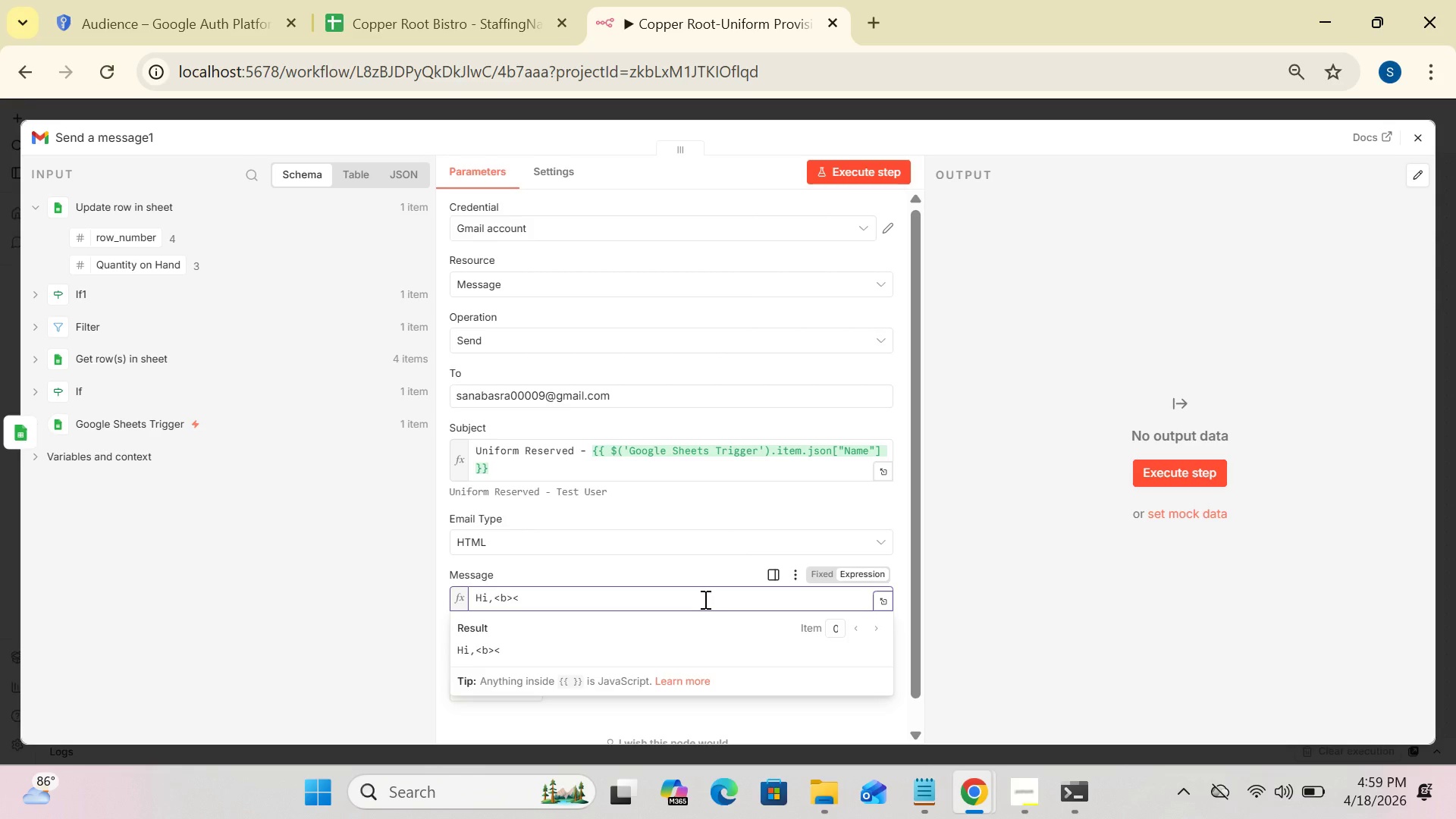 
key(B)
 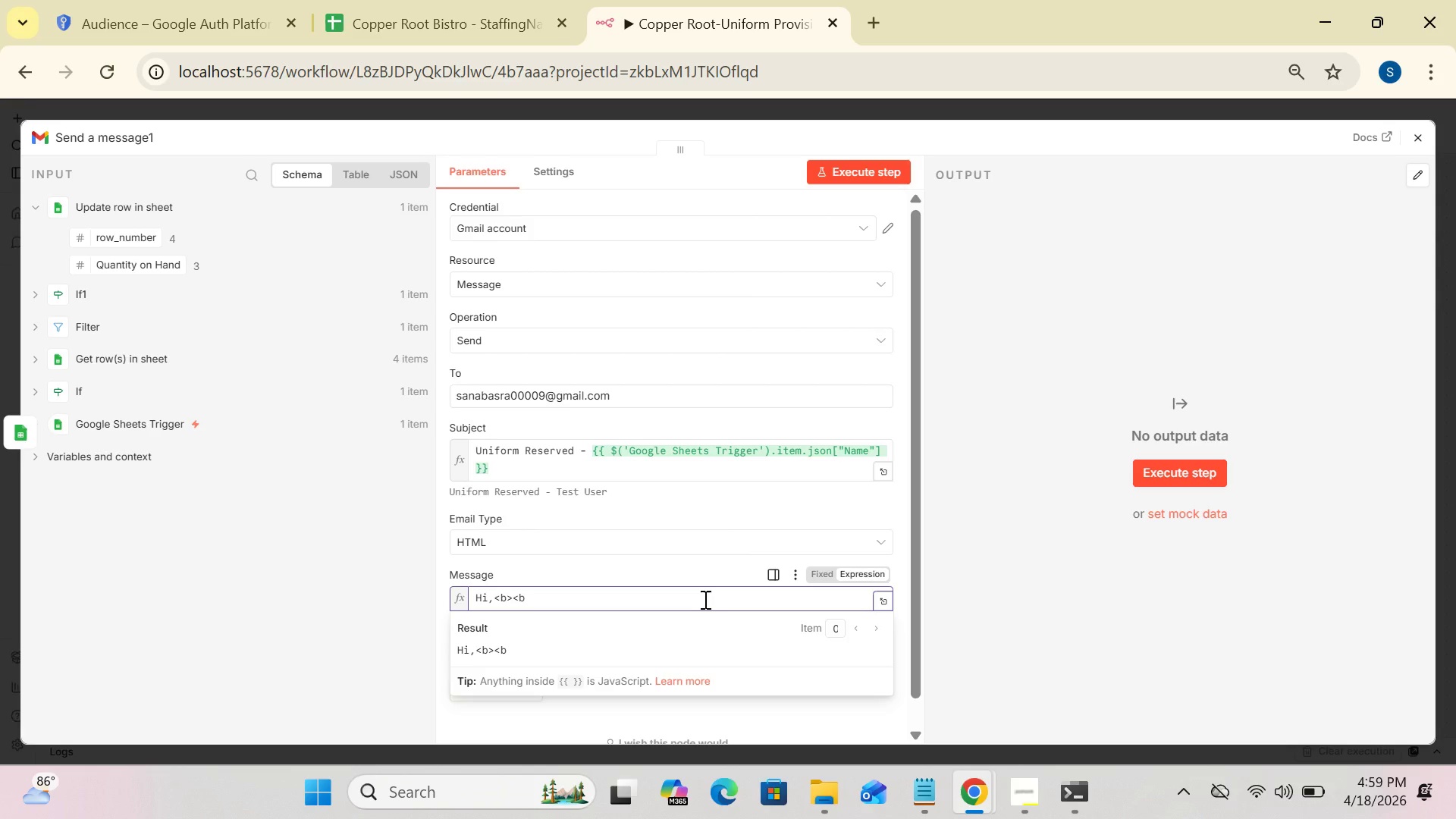 
key(Shift+Period)
 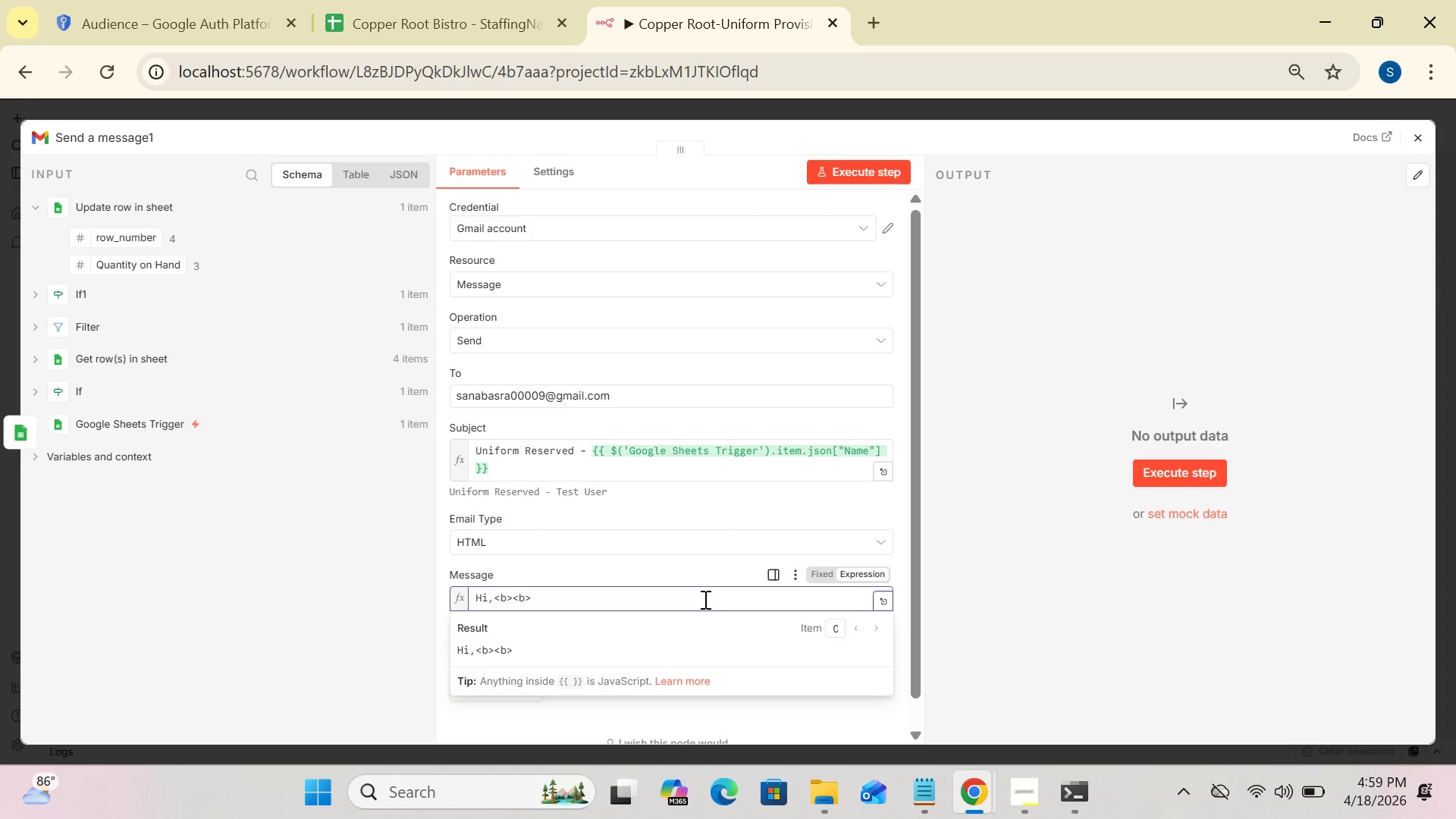 
key(CapsLock)
 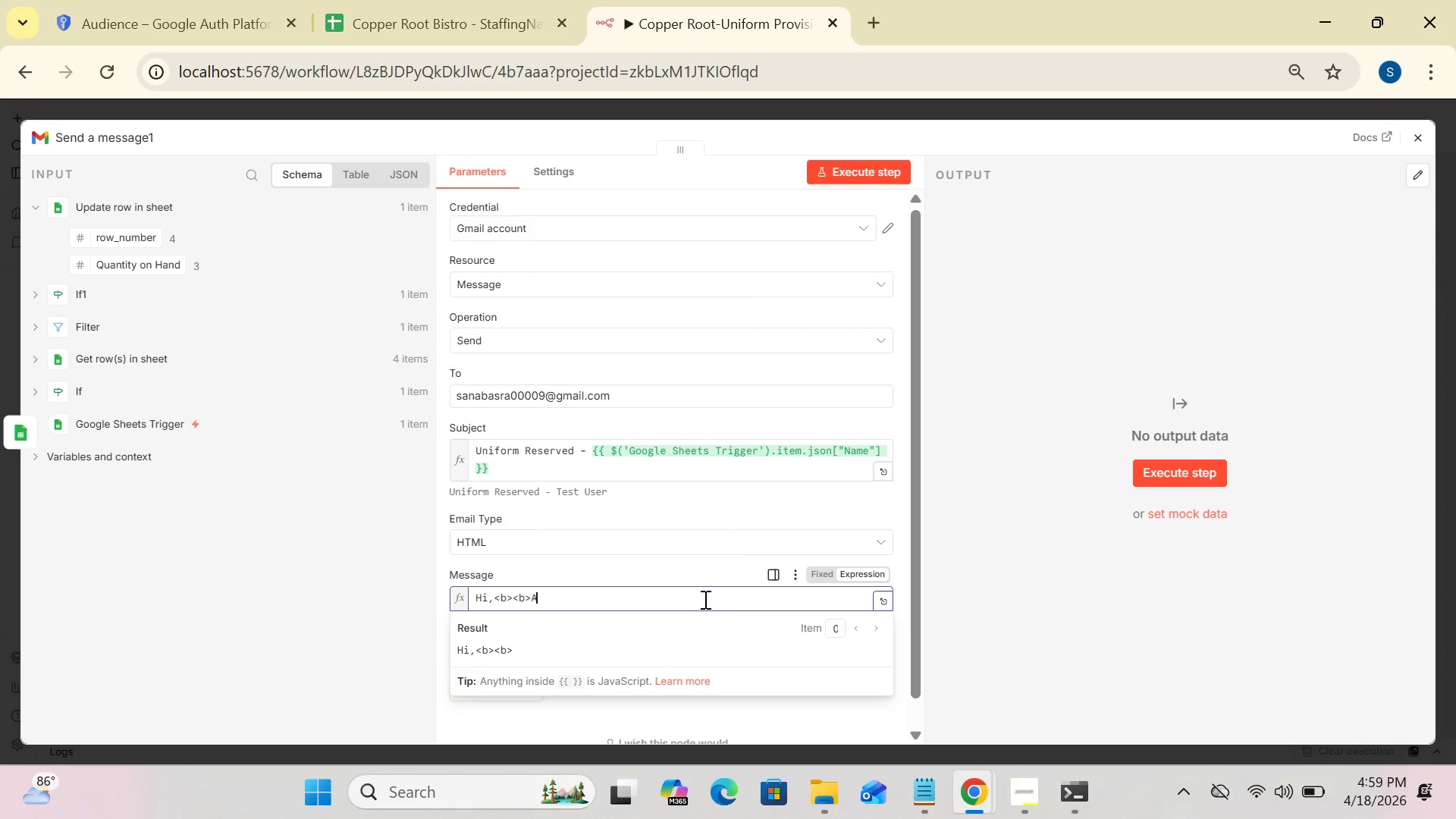 
key(A)
 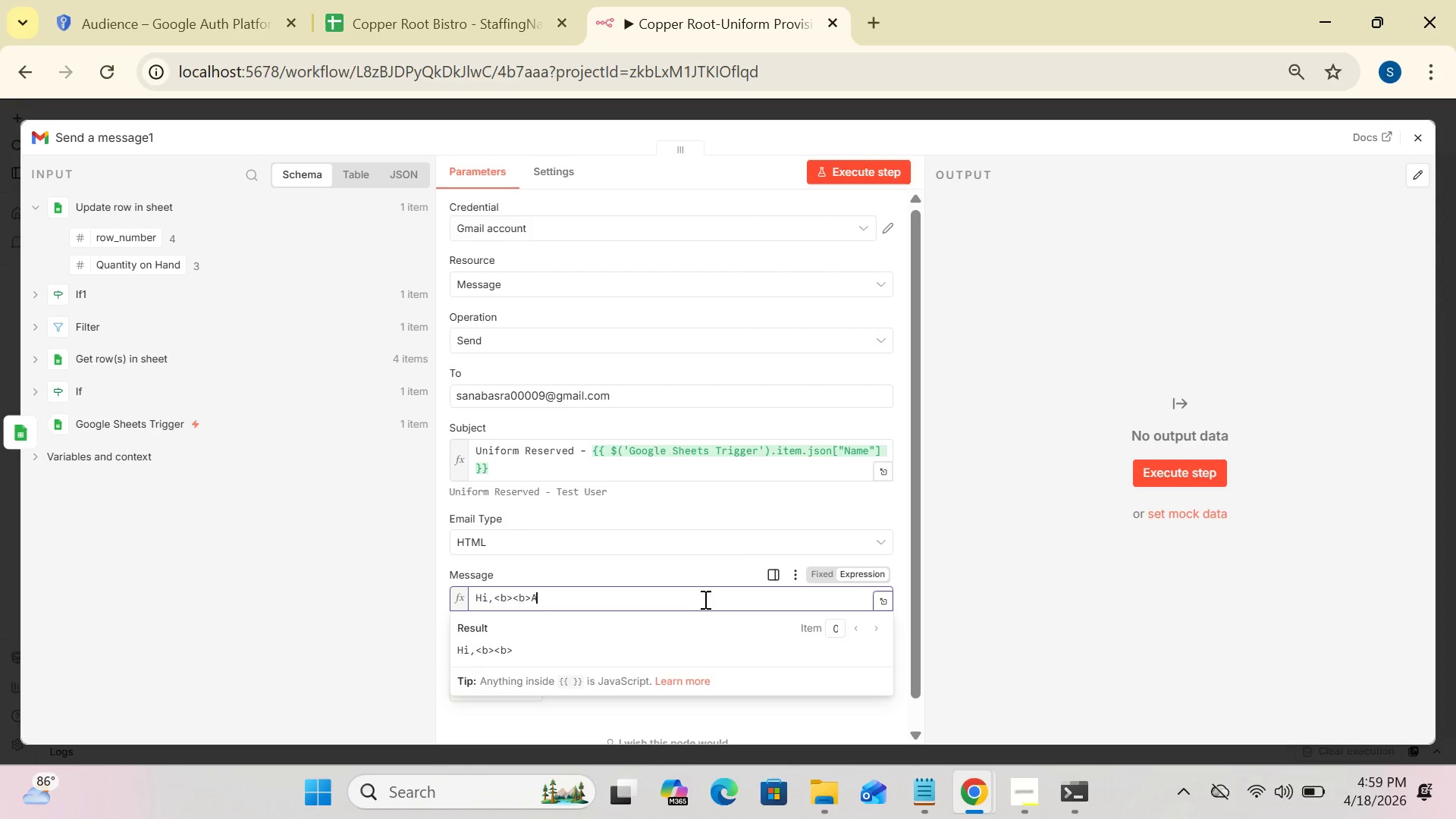 
key(CapsLock)
 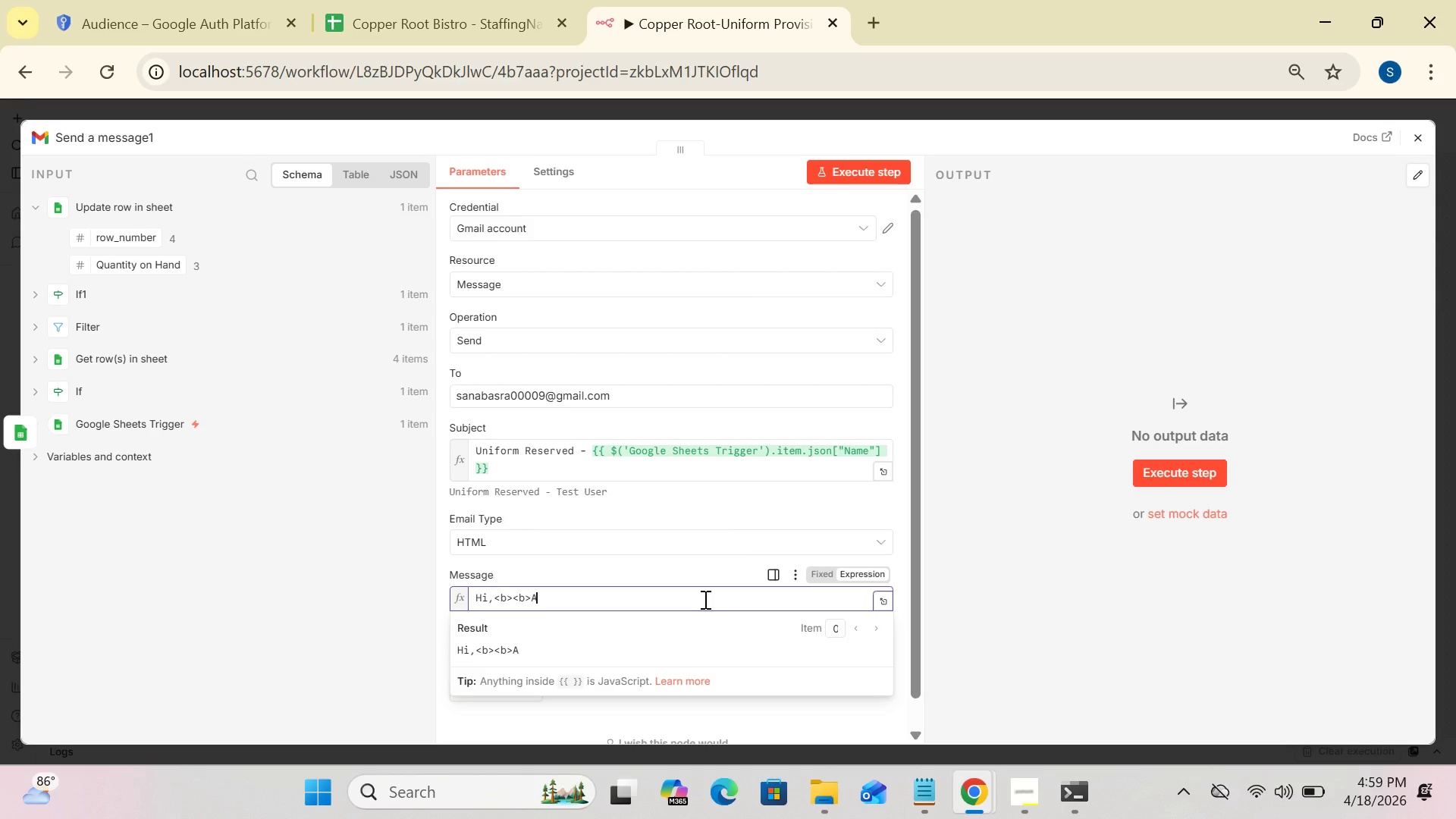 
wait(5.39)
 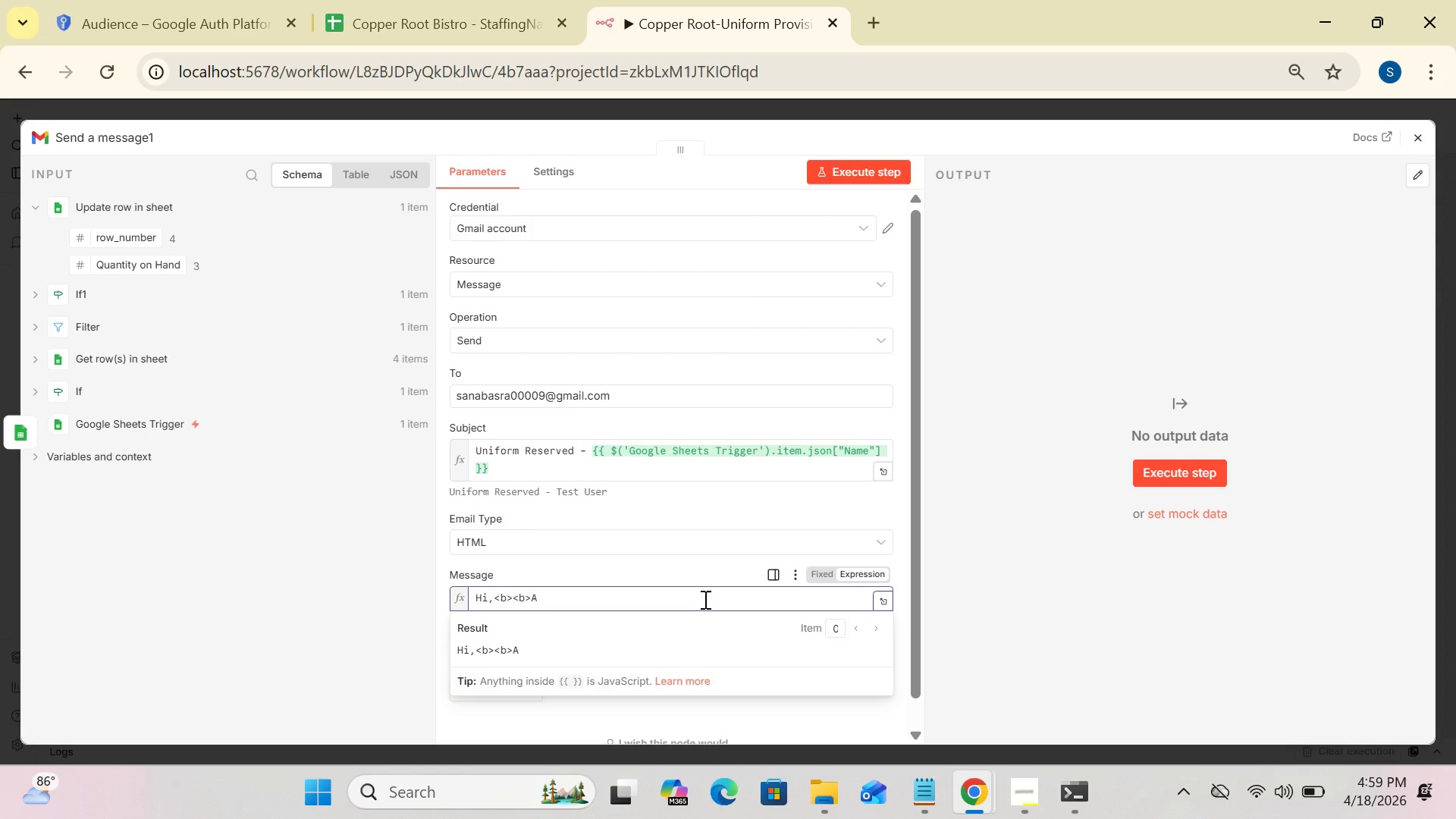 
type( <strong)
 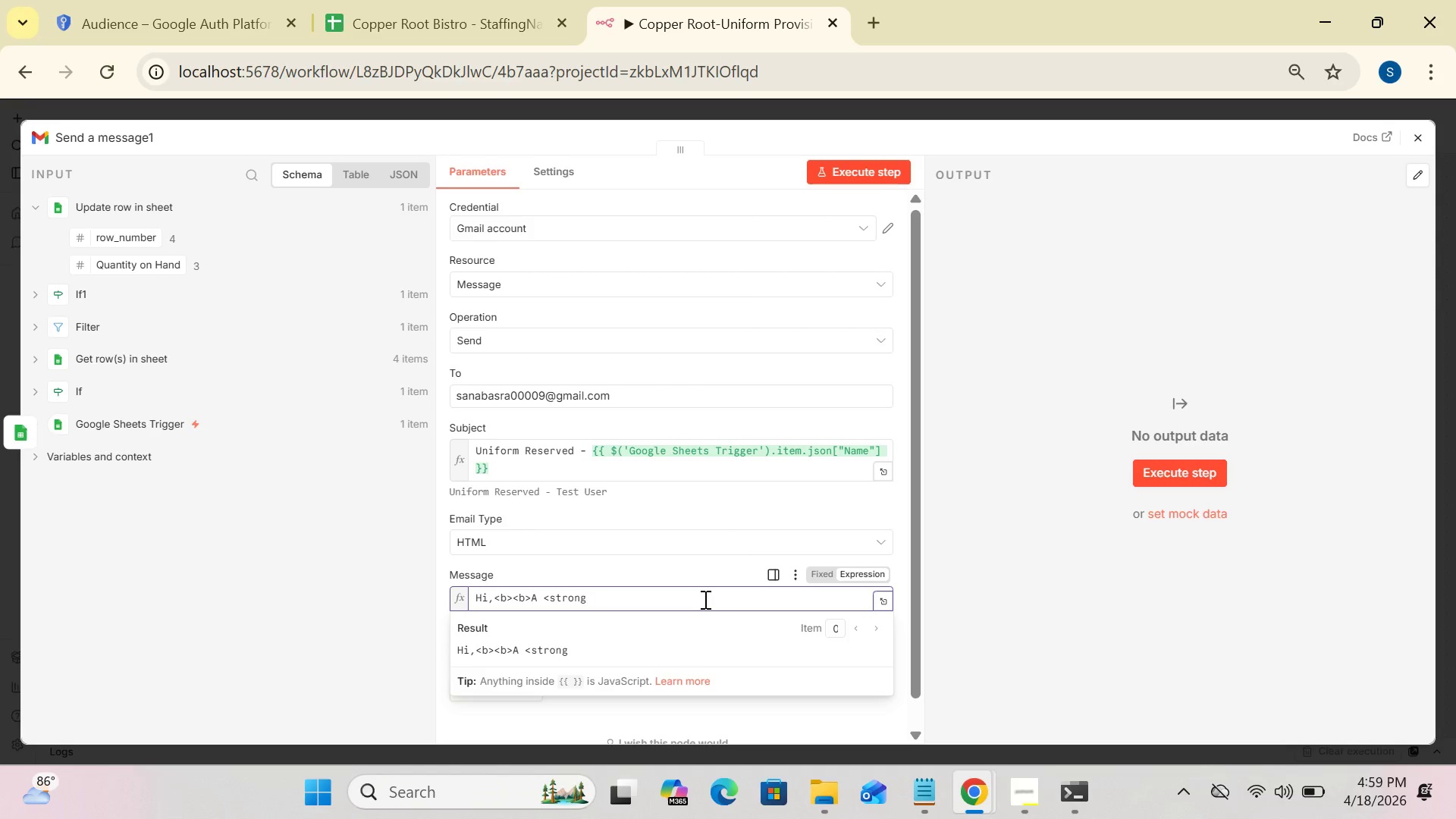 
left_click([884, 597])
 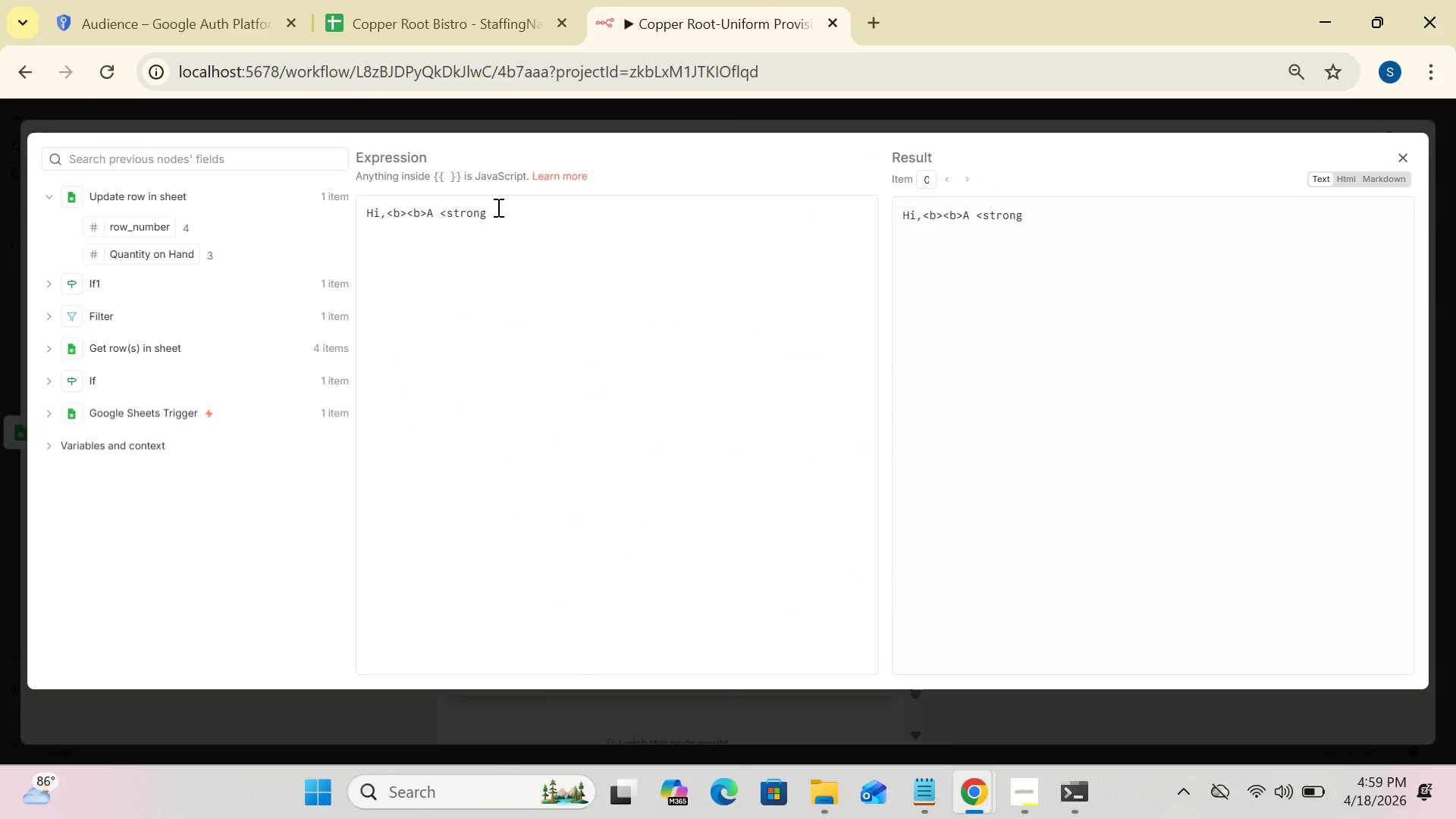 
left_click([493, 215])
 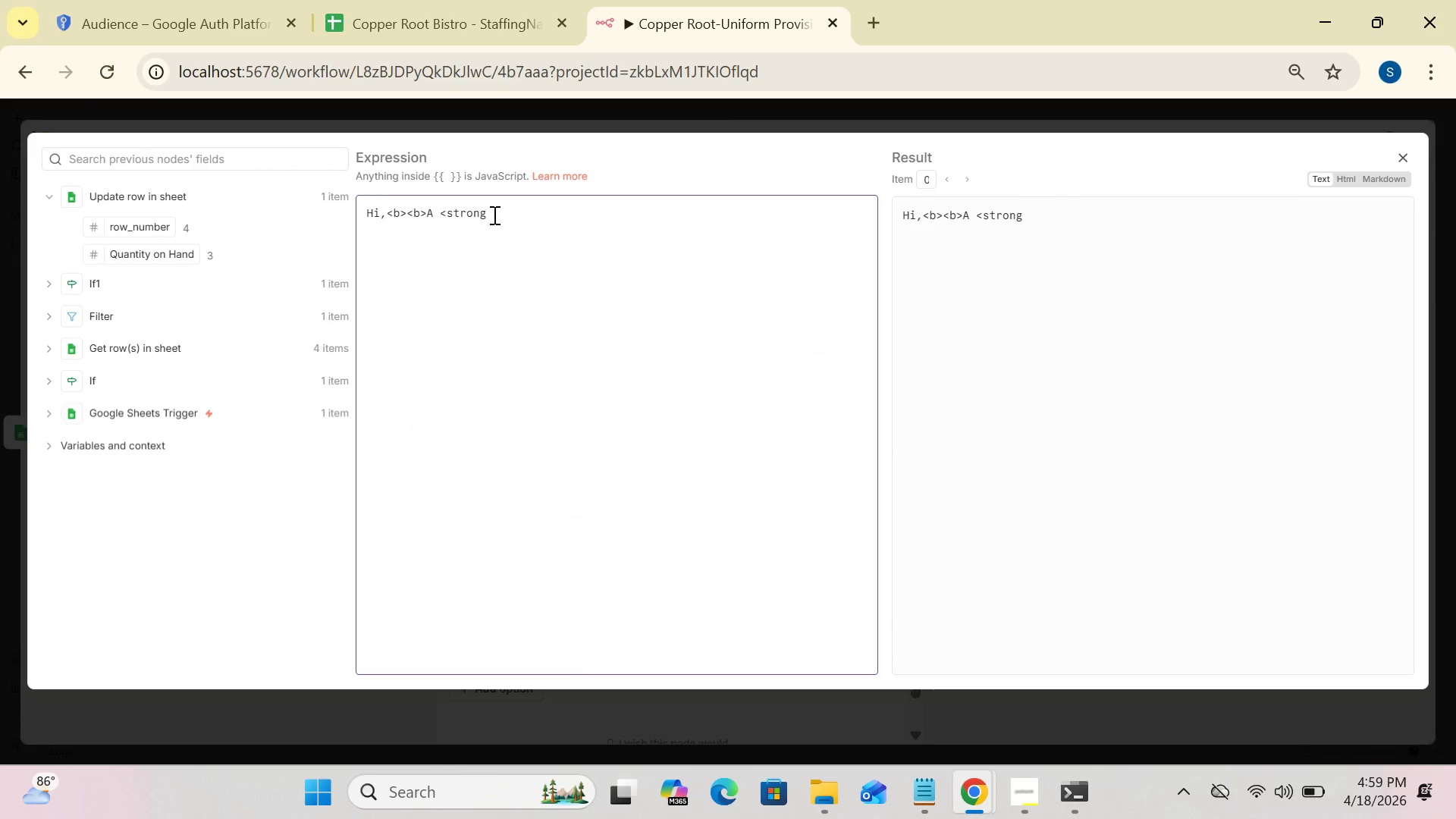 
type(>{{$(')
 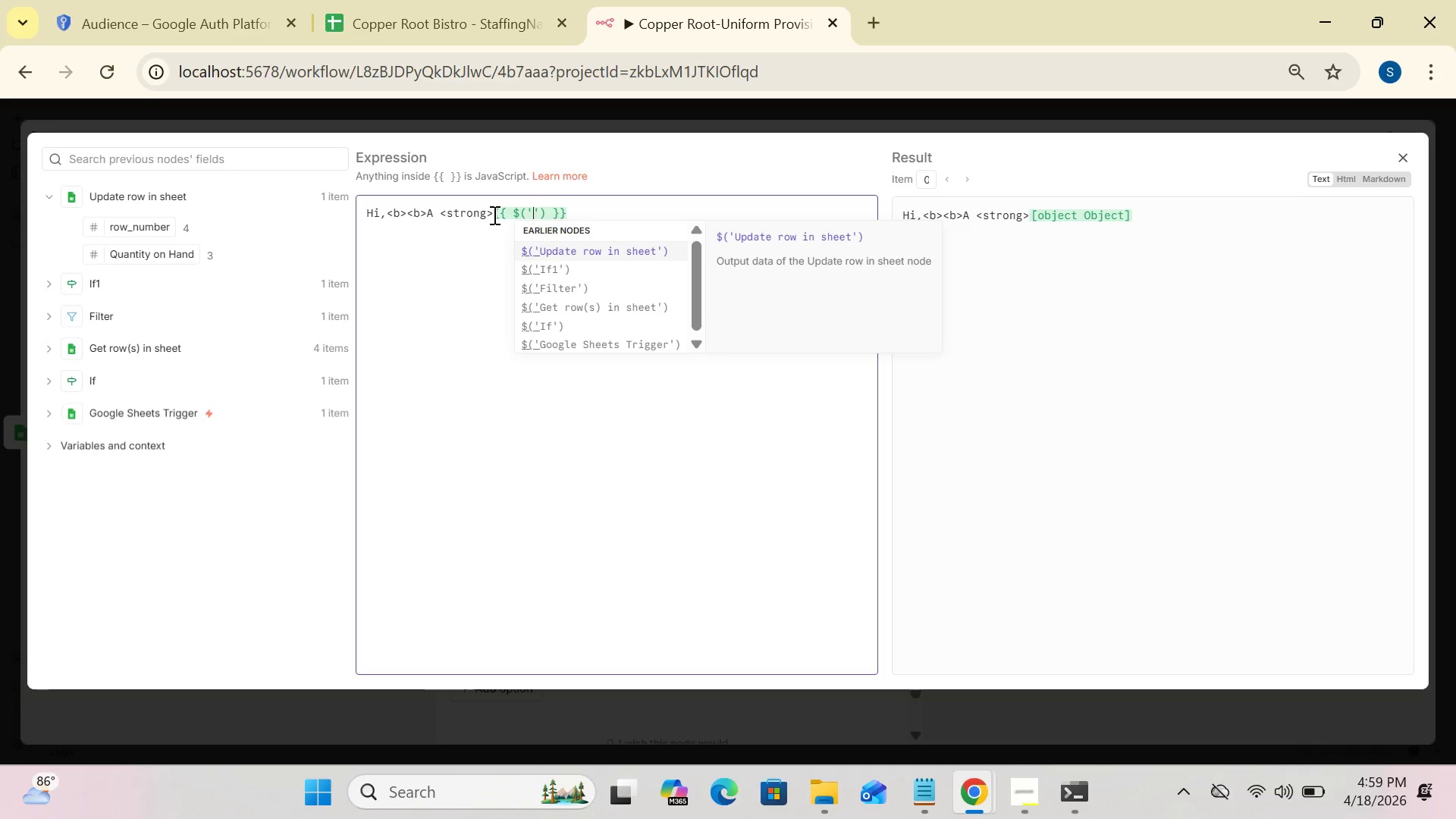 
type(Google Sheets Trigger)
 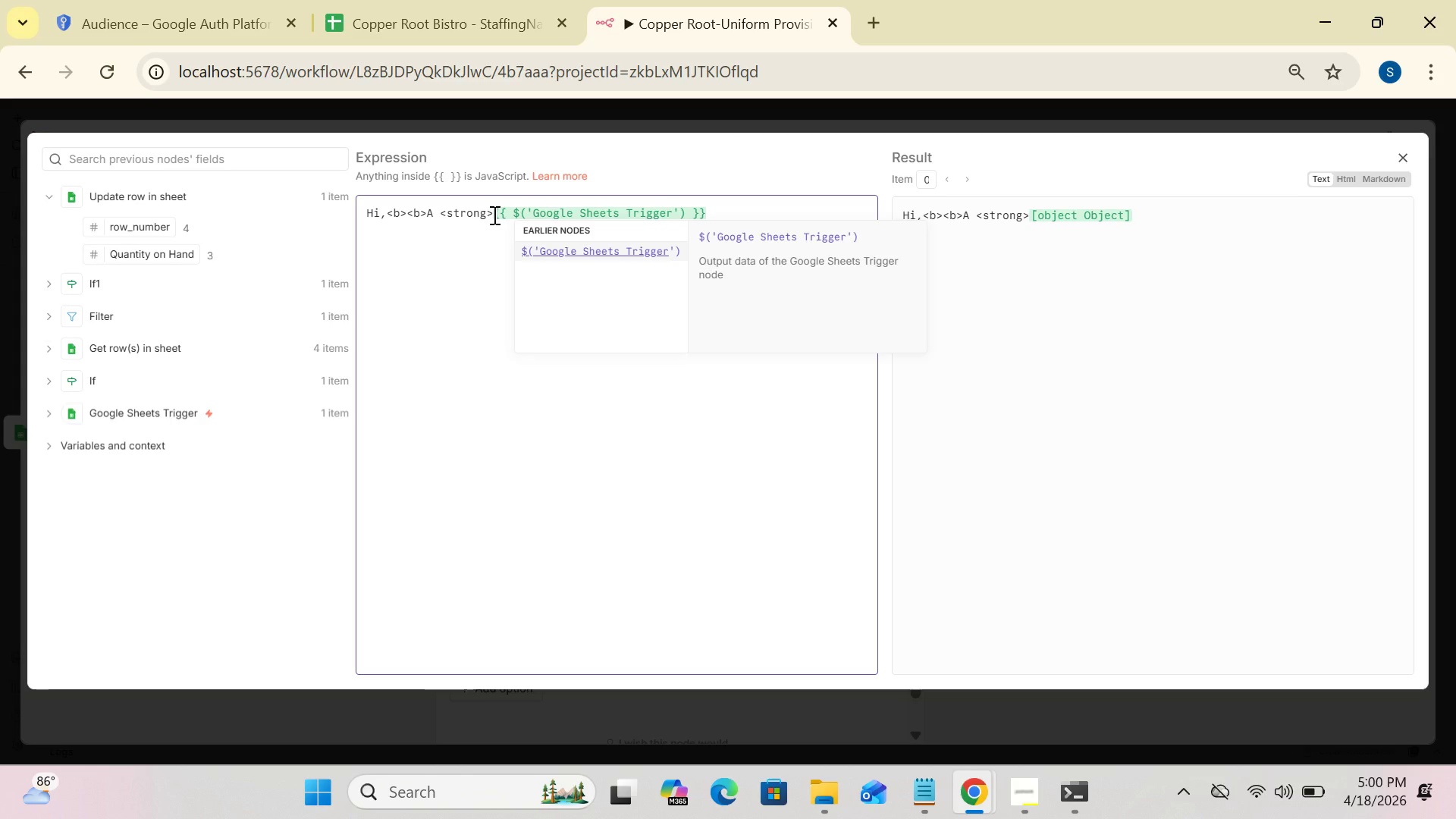 
wait(11.39)
 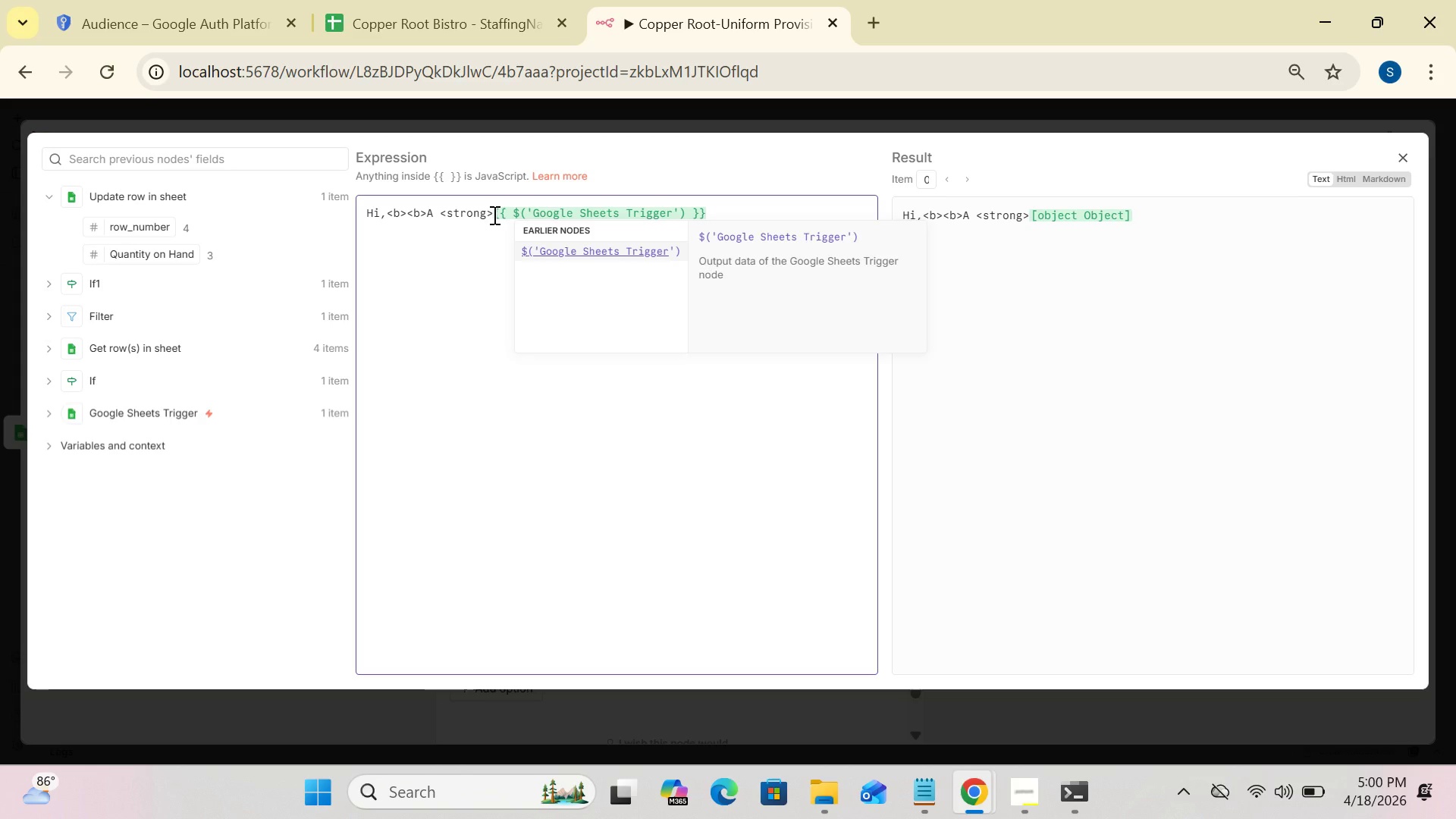 
left_click([688, 209])
 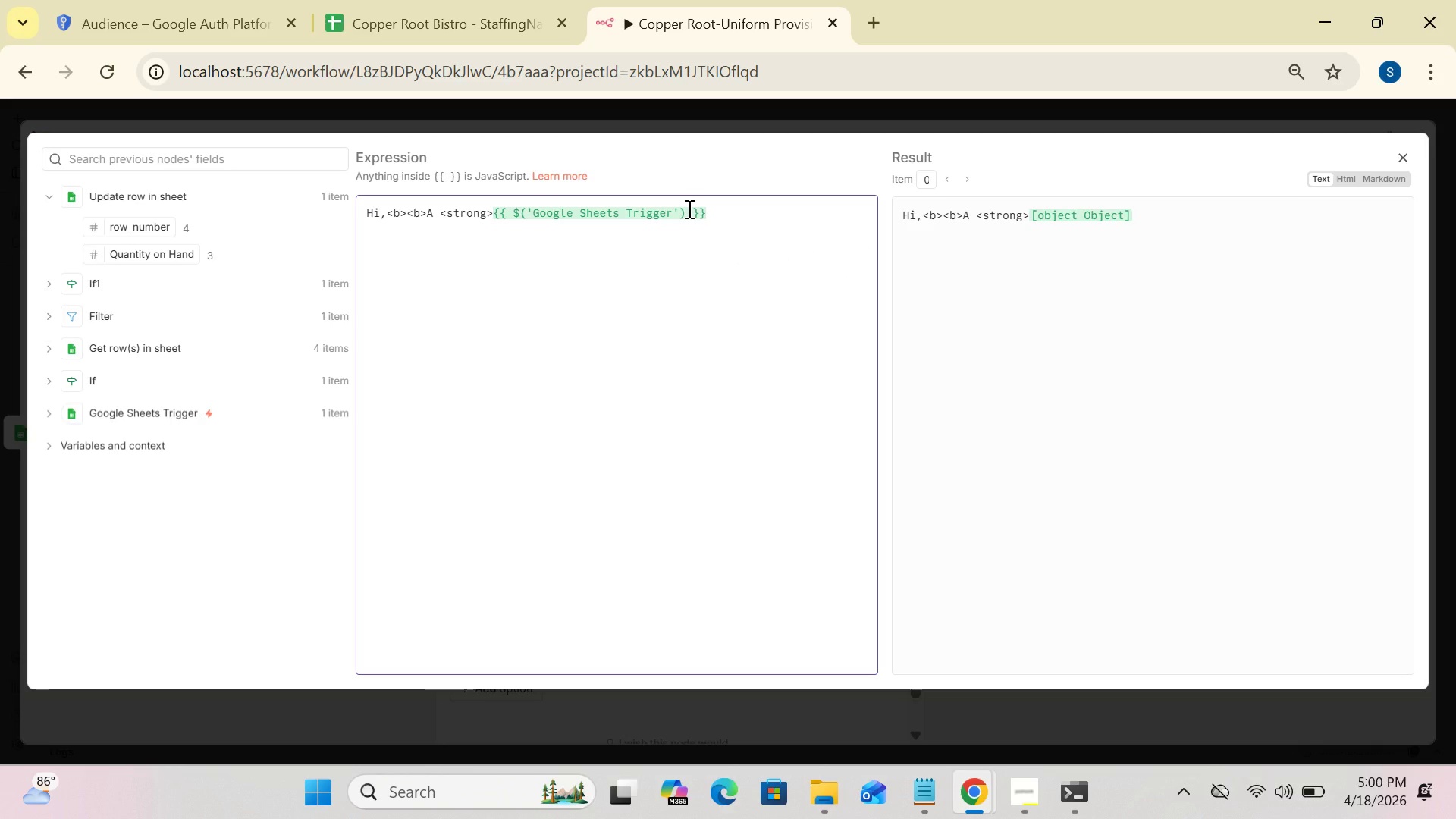 
type(.item.json["Coat Size)
 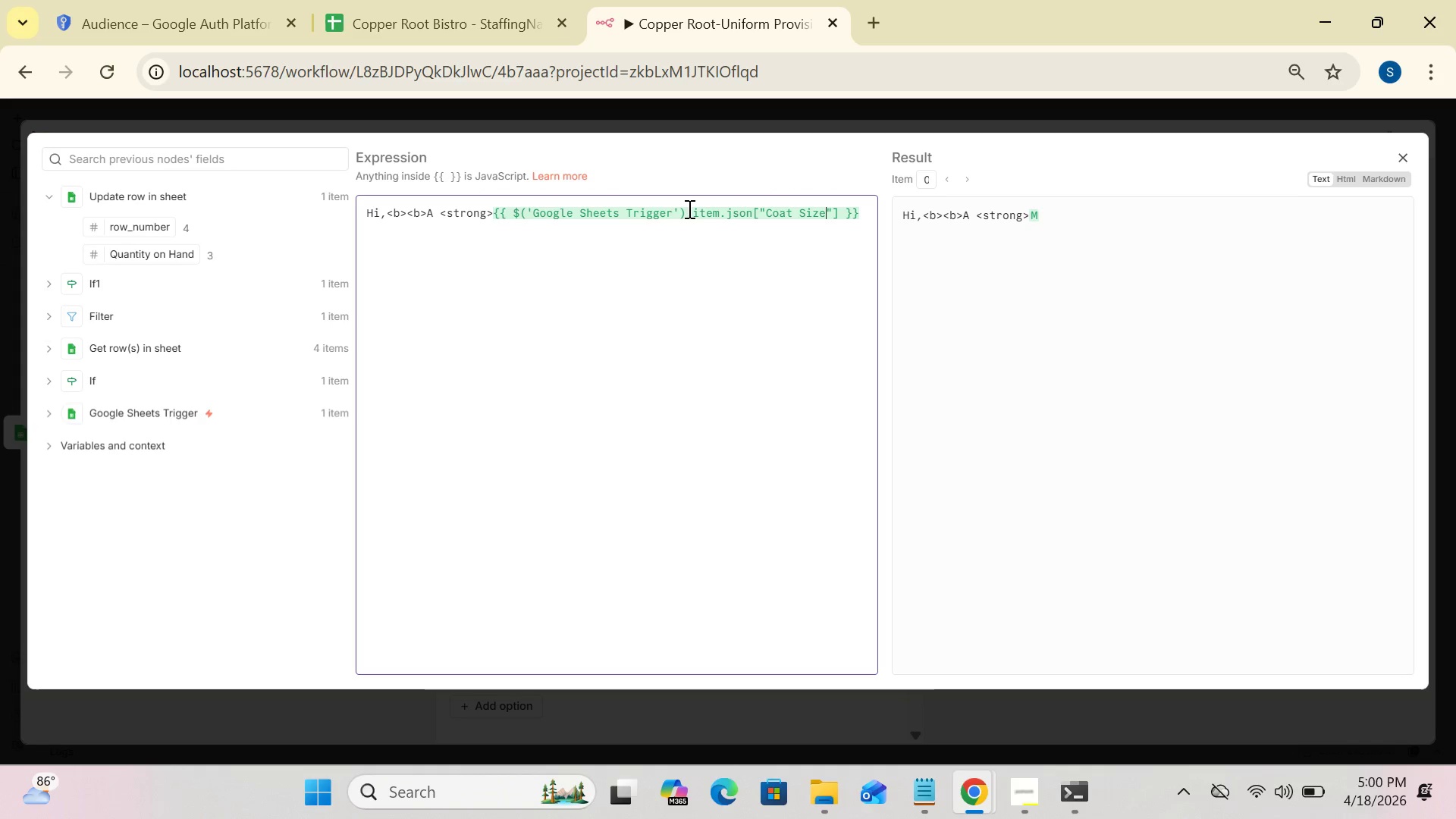 
wait(5.89)
 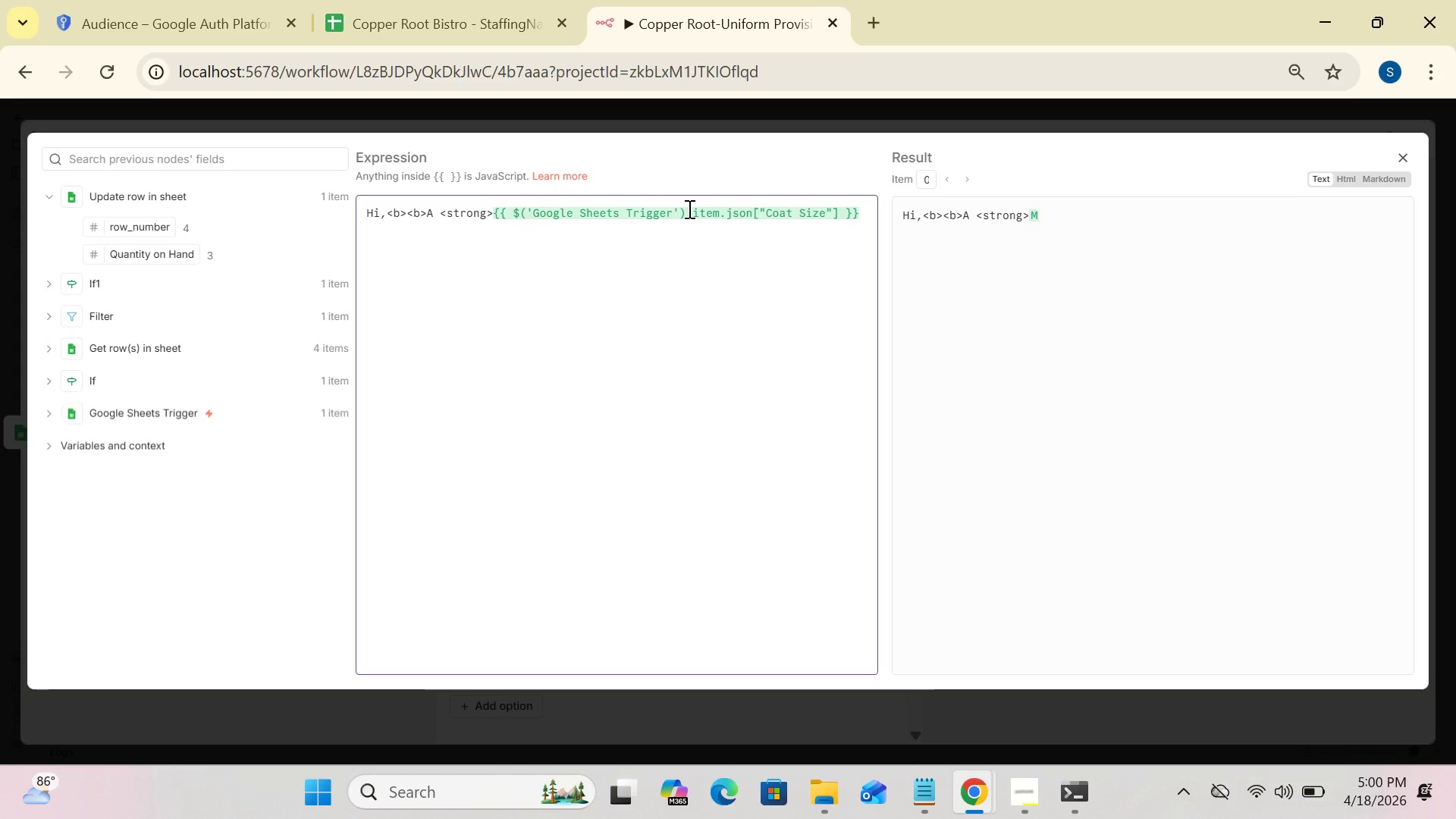 
left_click([863, 216])
 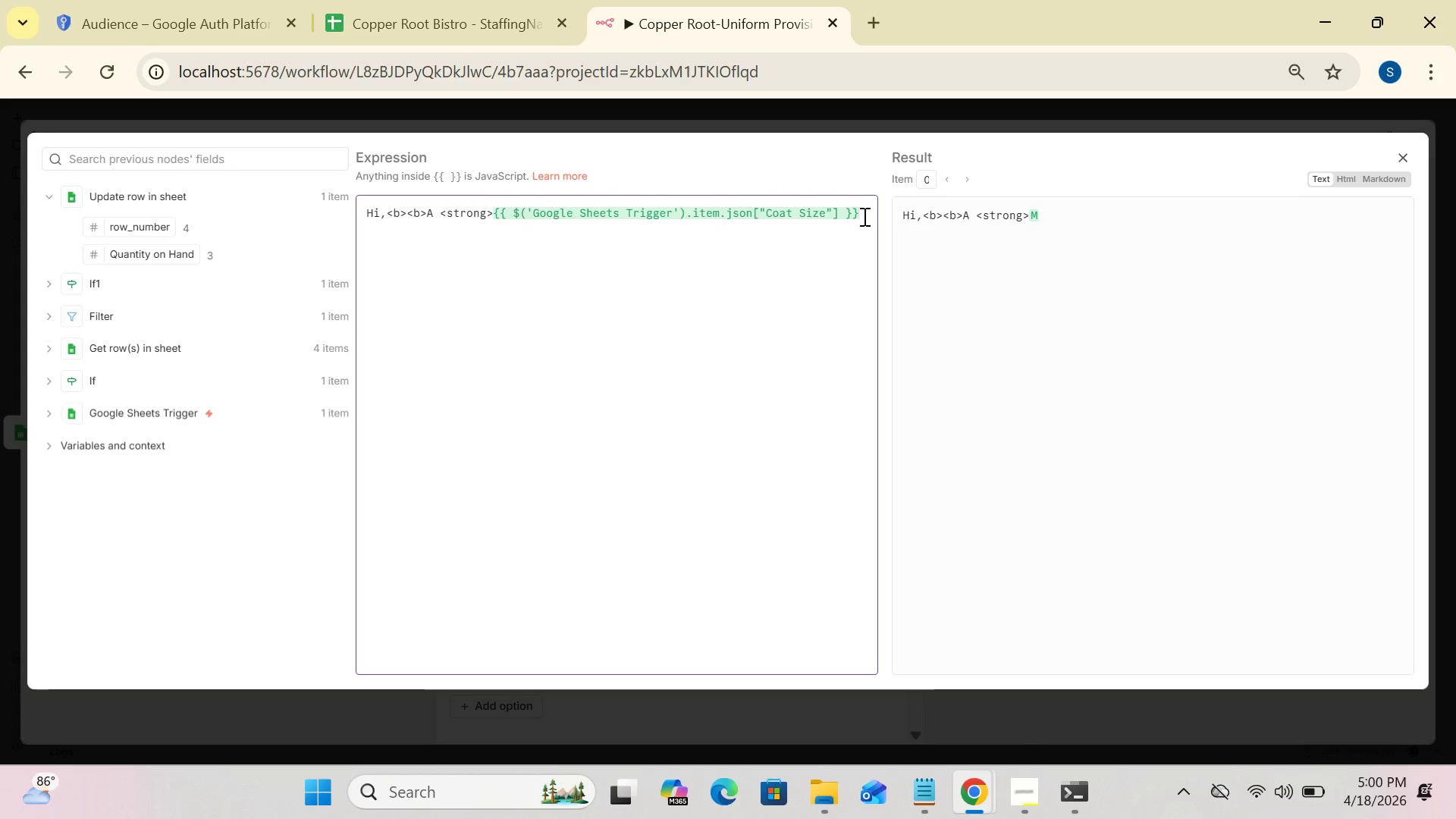 
key(Shift+Comma)
 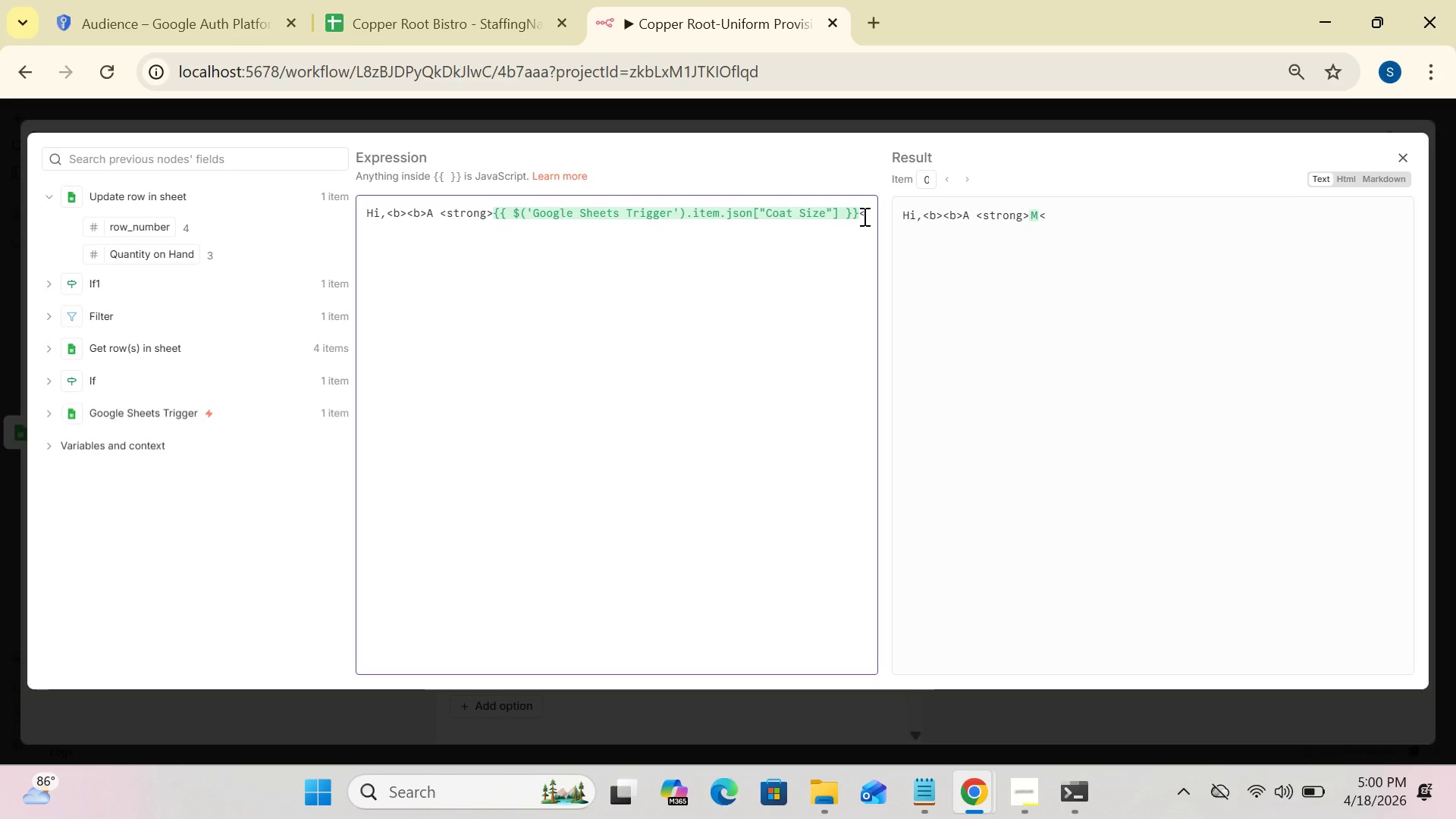 
type(/strong)
 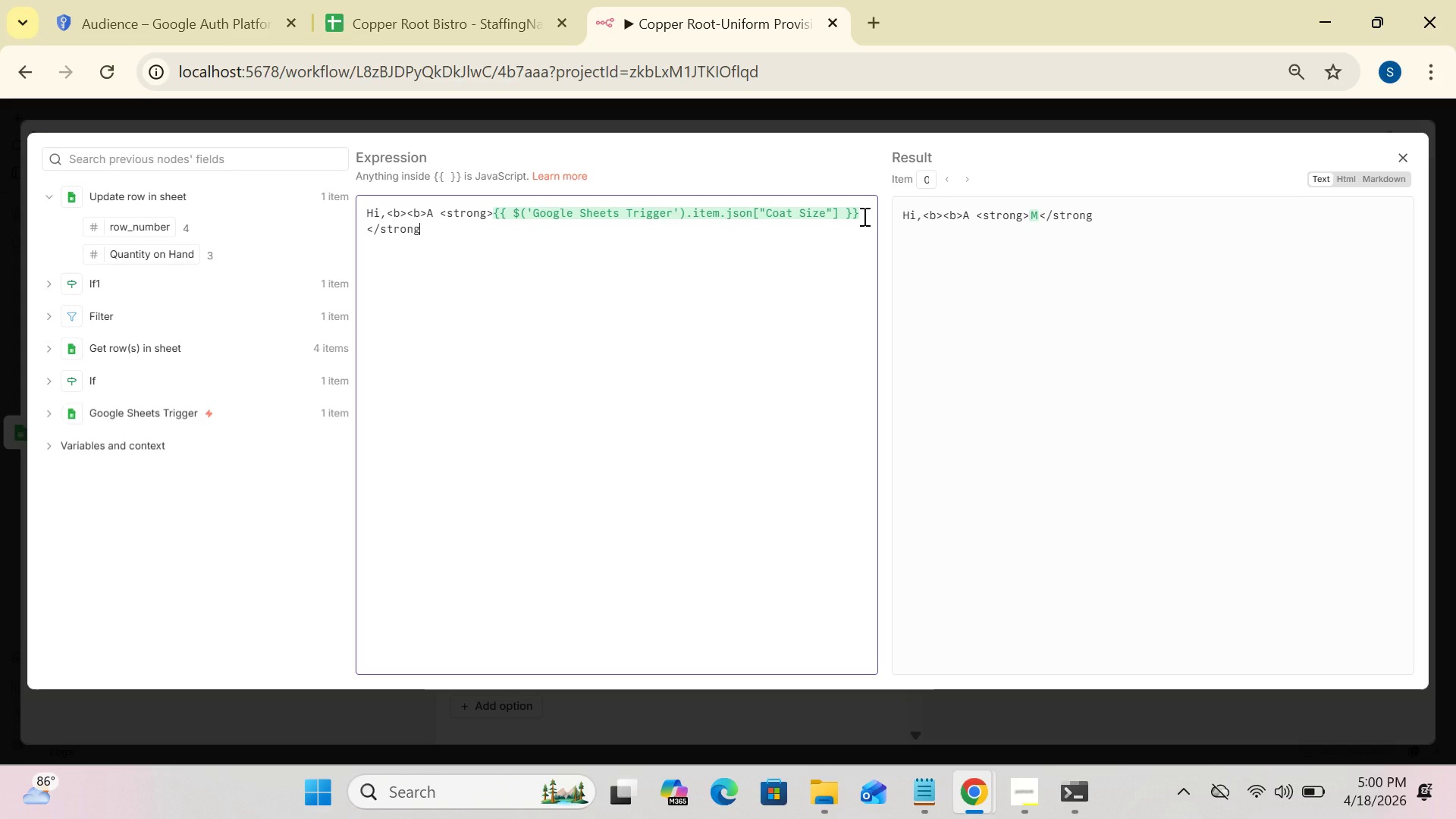 
type(.)
key(Backspace)
type(> Chef Coat has beenreserved for <strong>{{$('Google)
 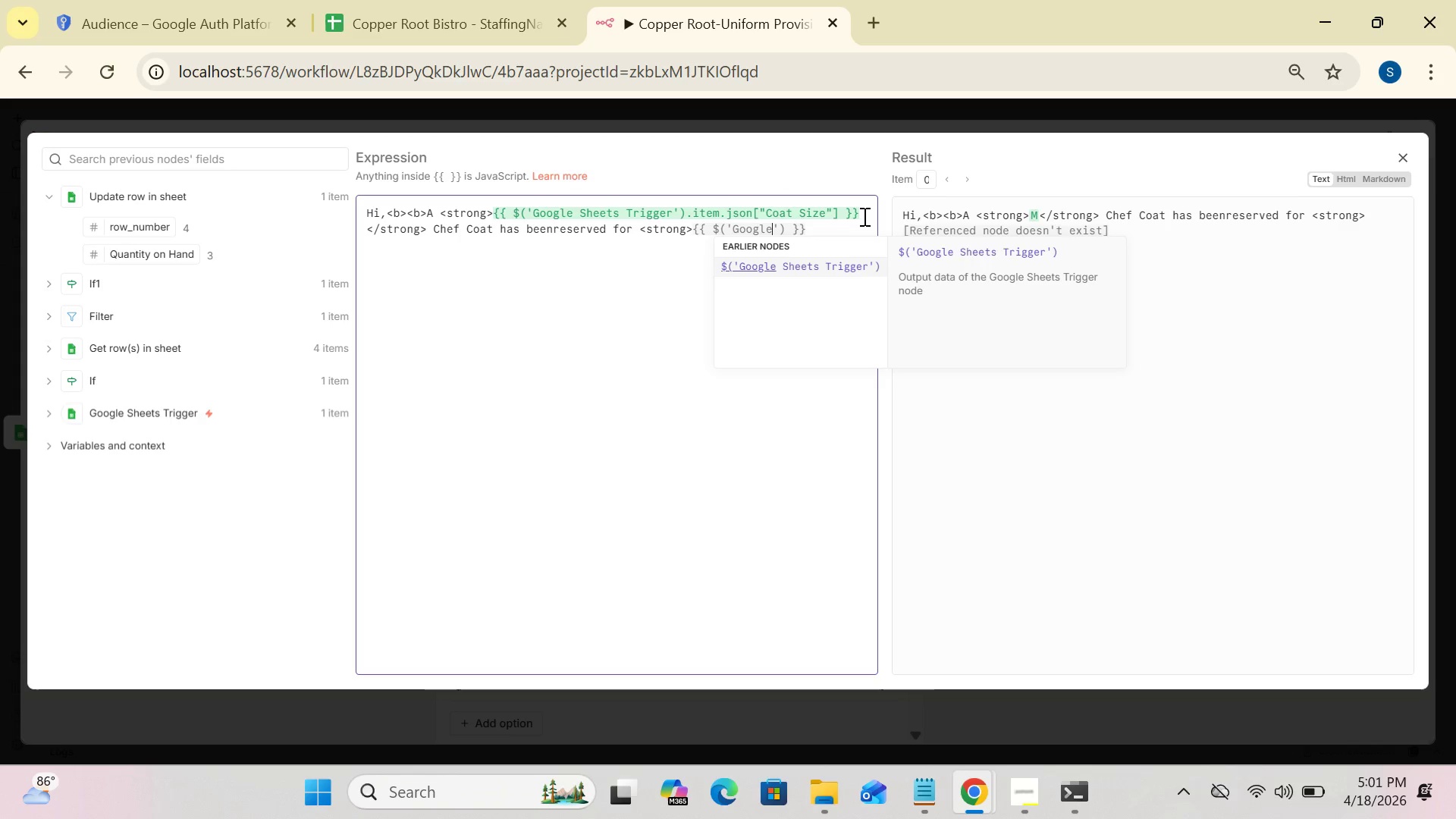 
type( Sheets Trigger)
 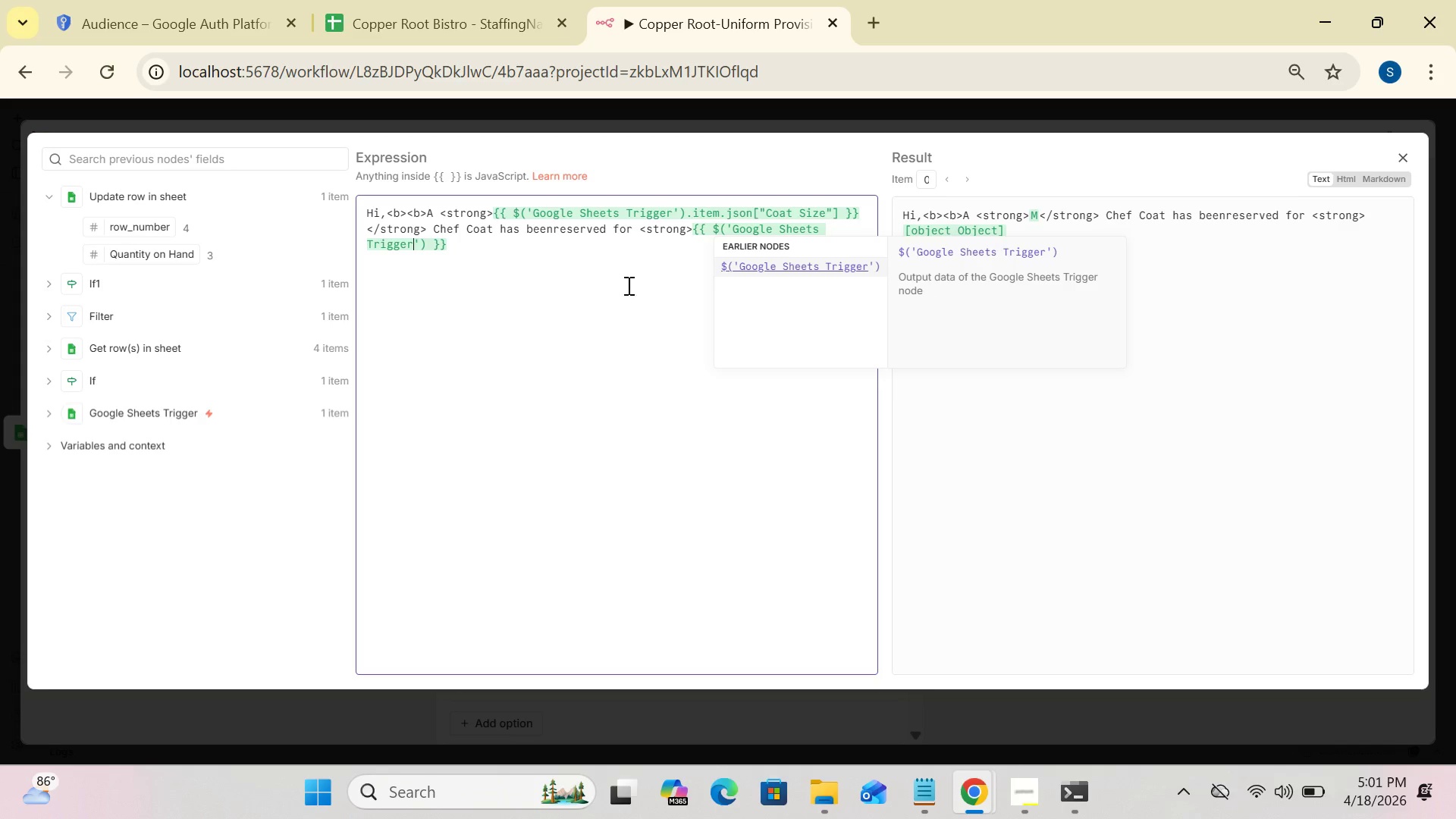 
wait(5.33)
 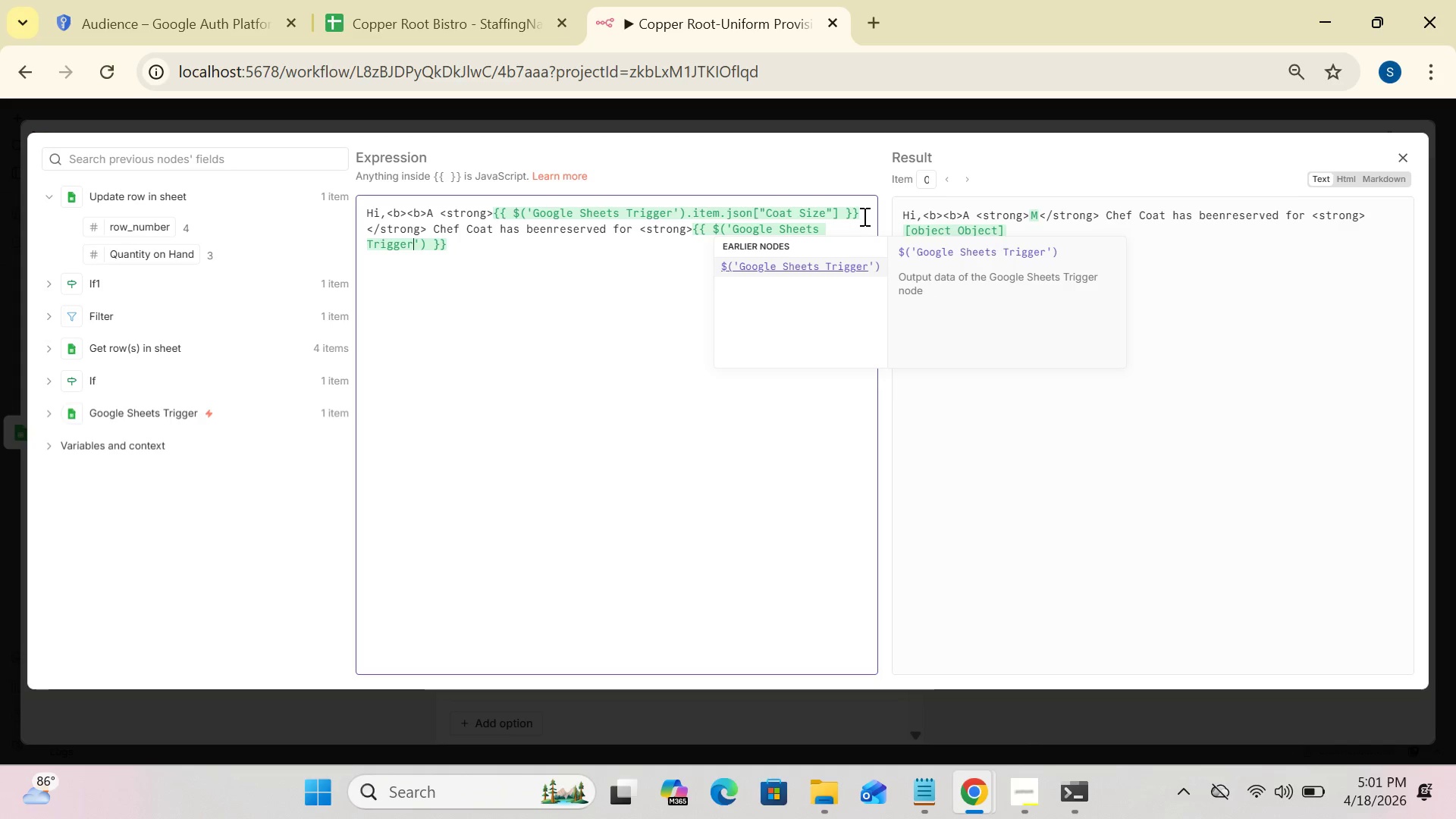 
left_click([425, 243])
 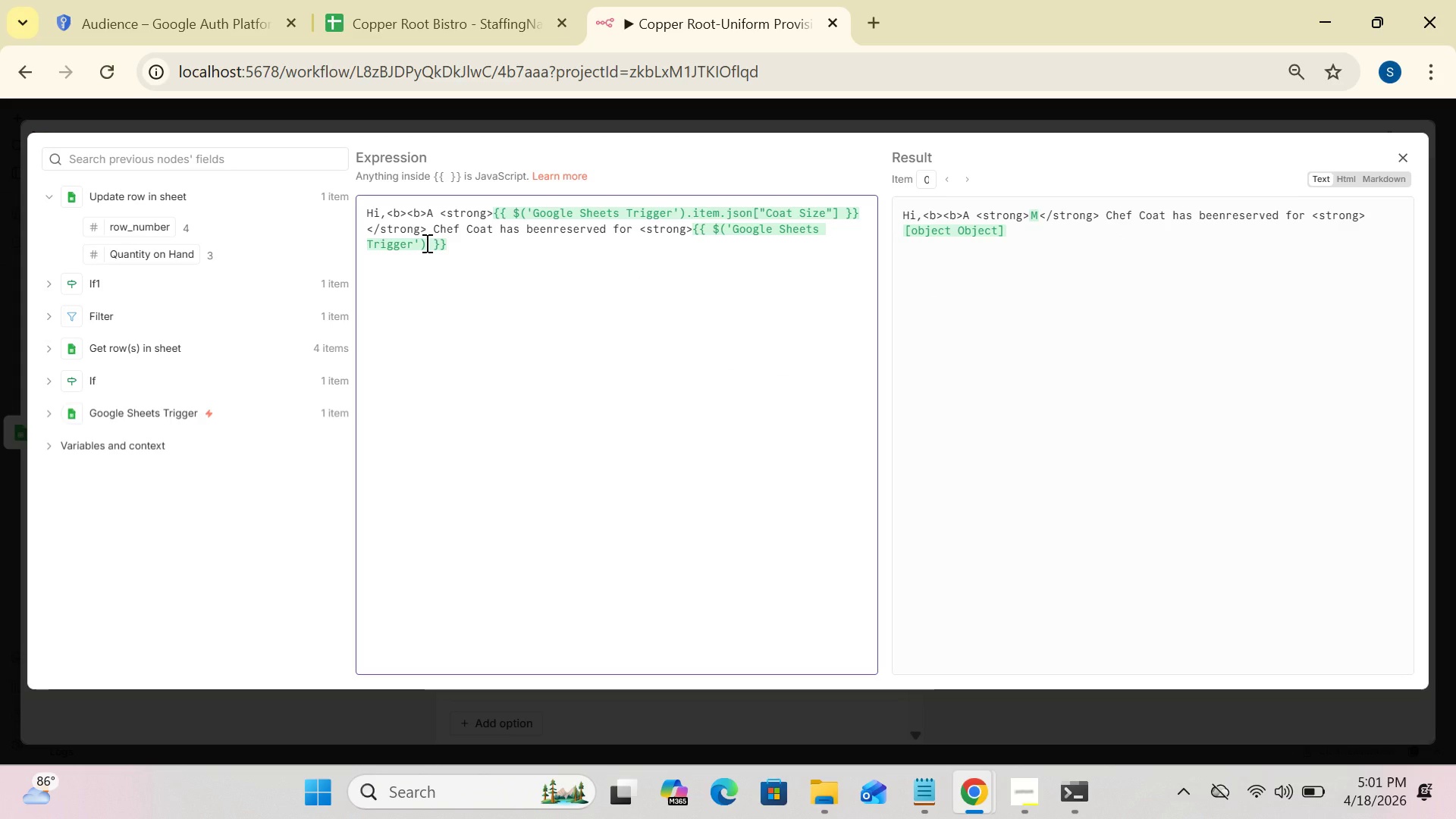 
type(.item.json[)
 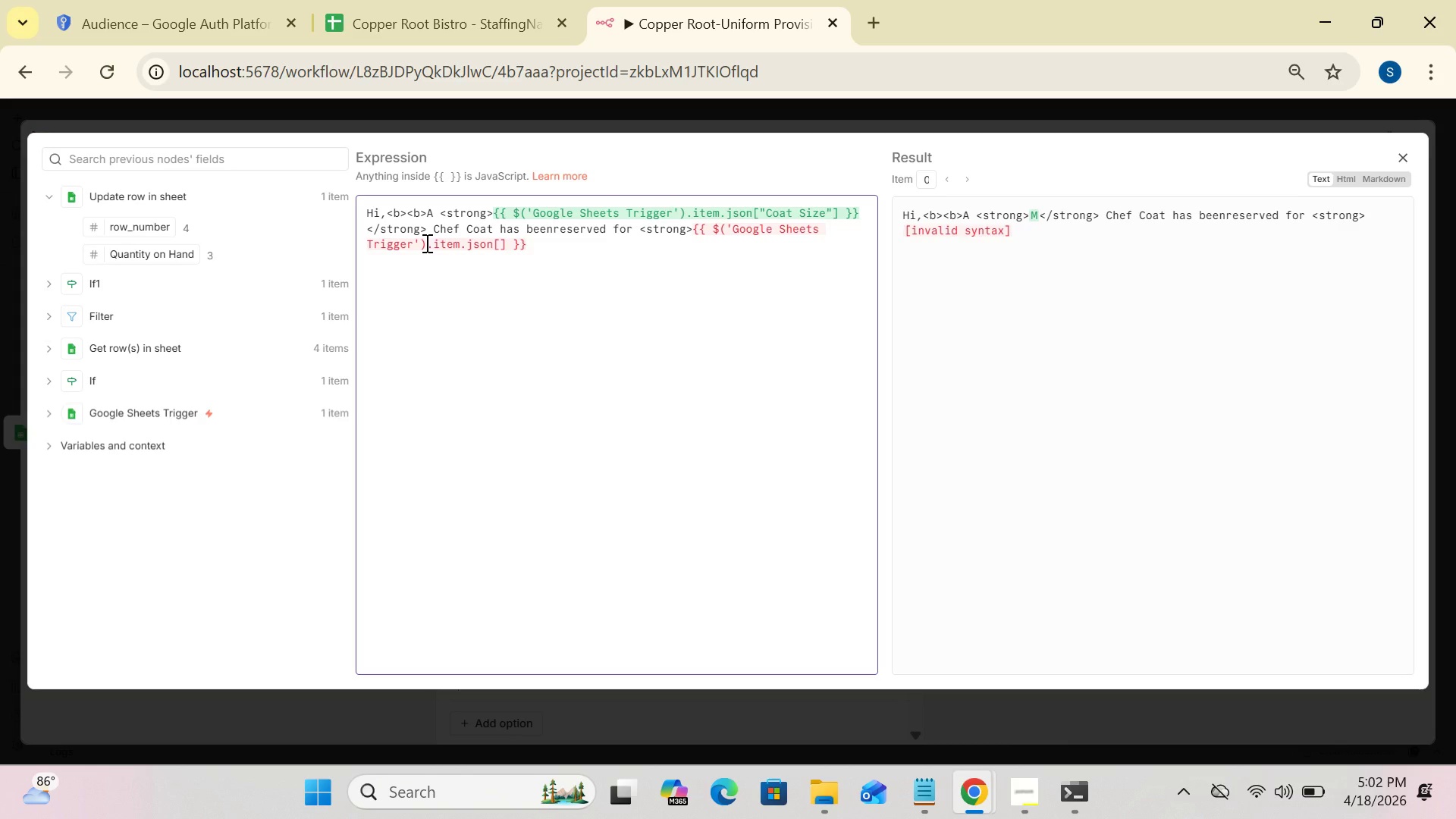 
type("Name)
 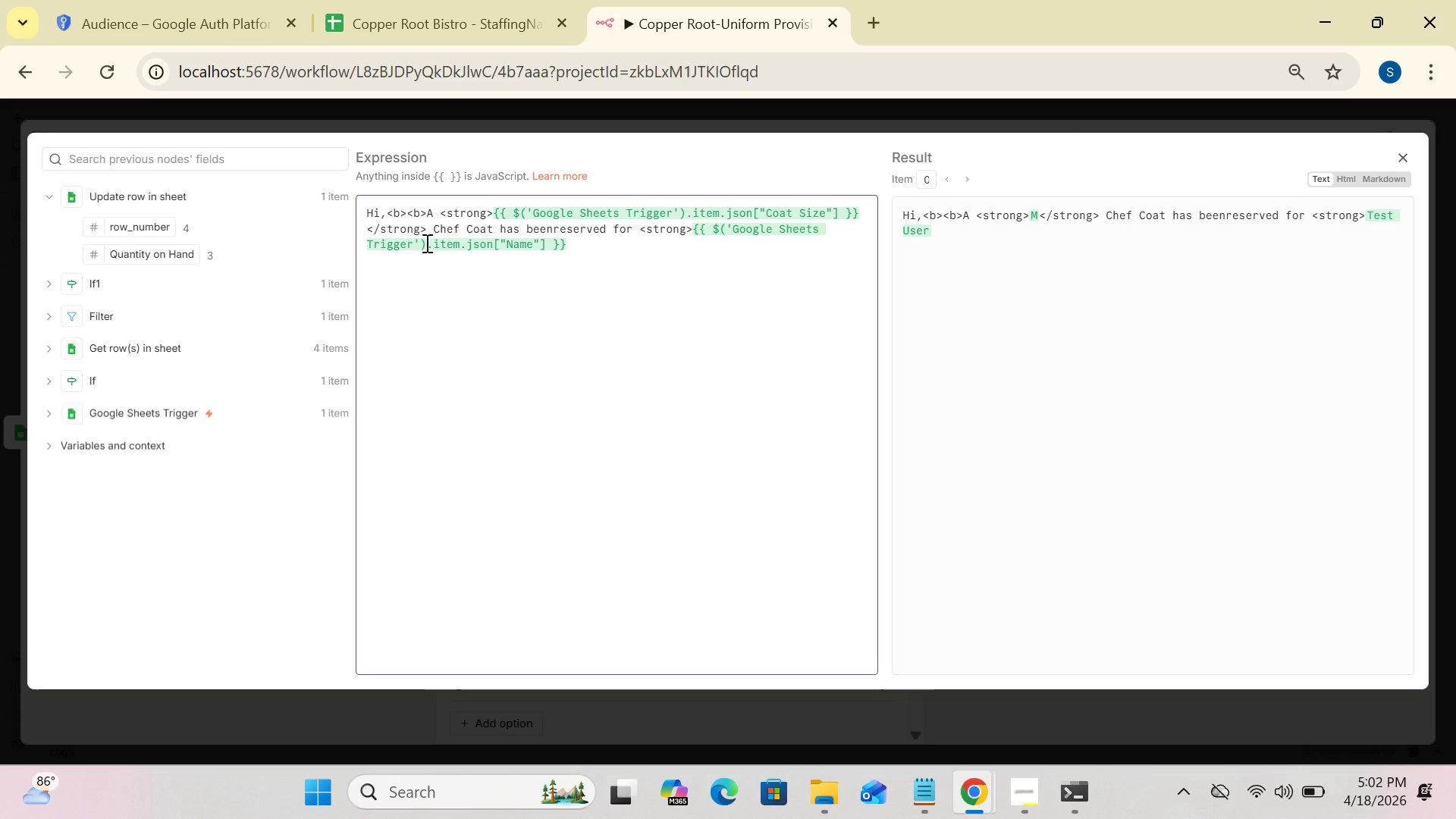 
wait(5.55)
 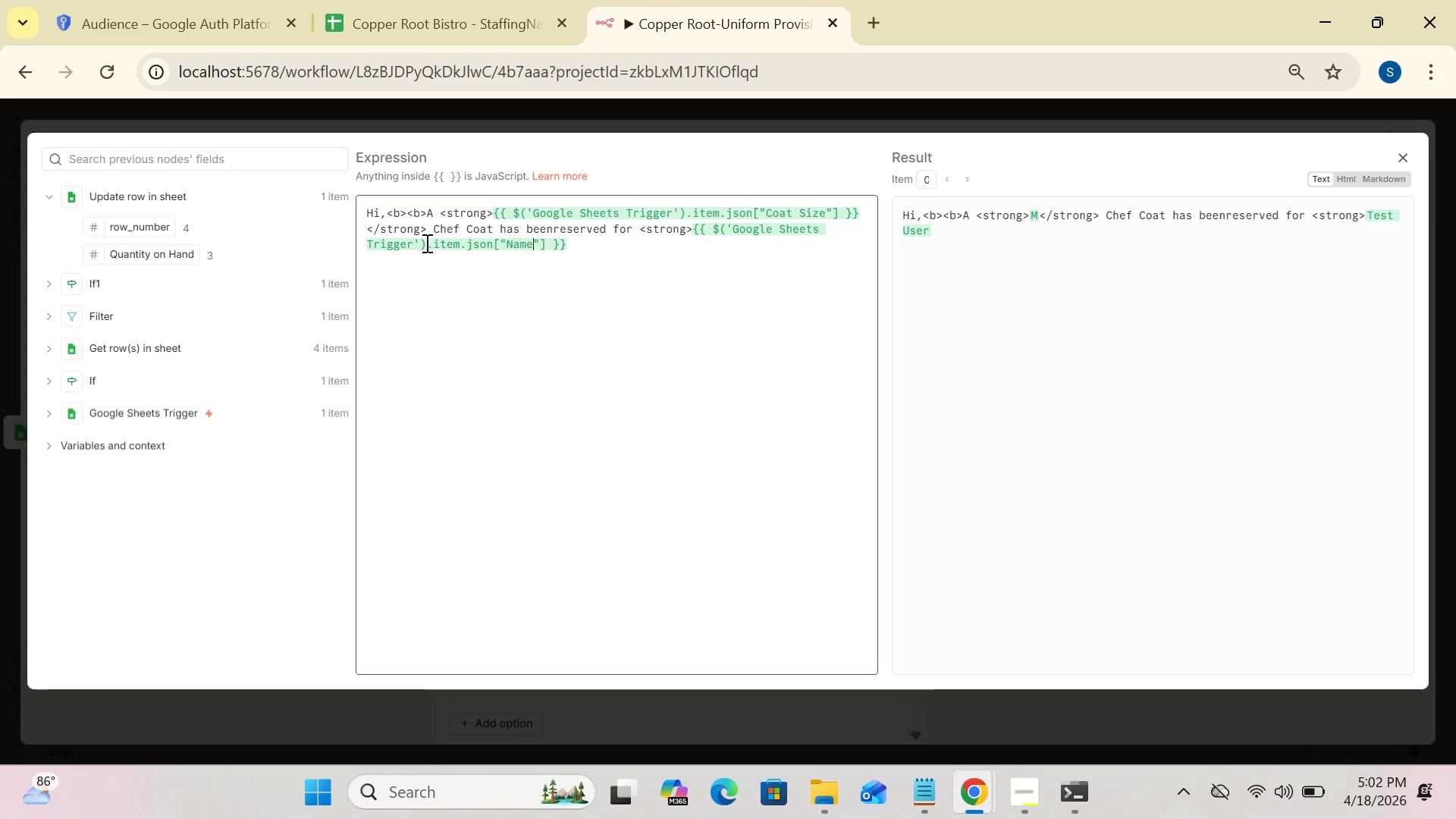 
left_click([572, 245])
 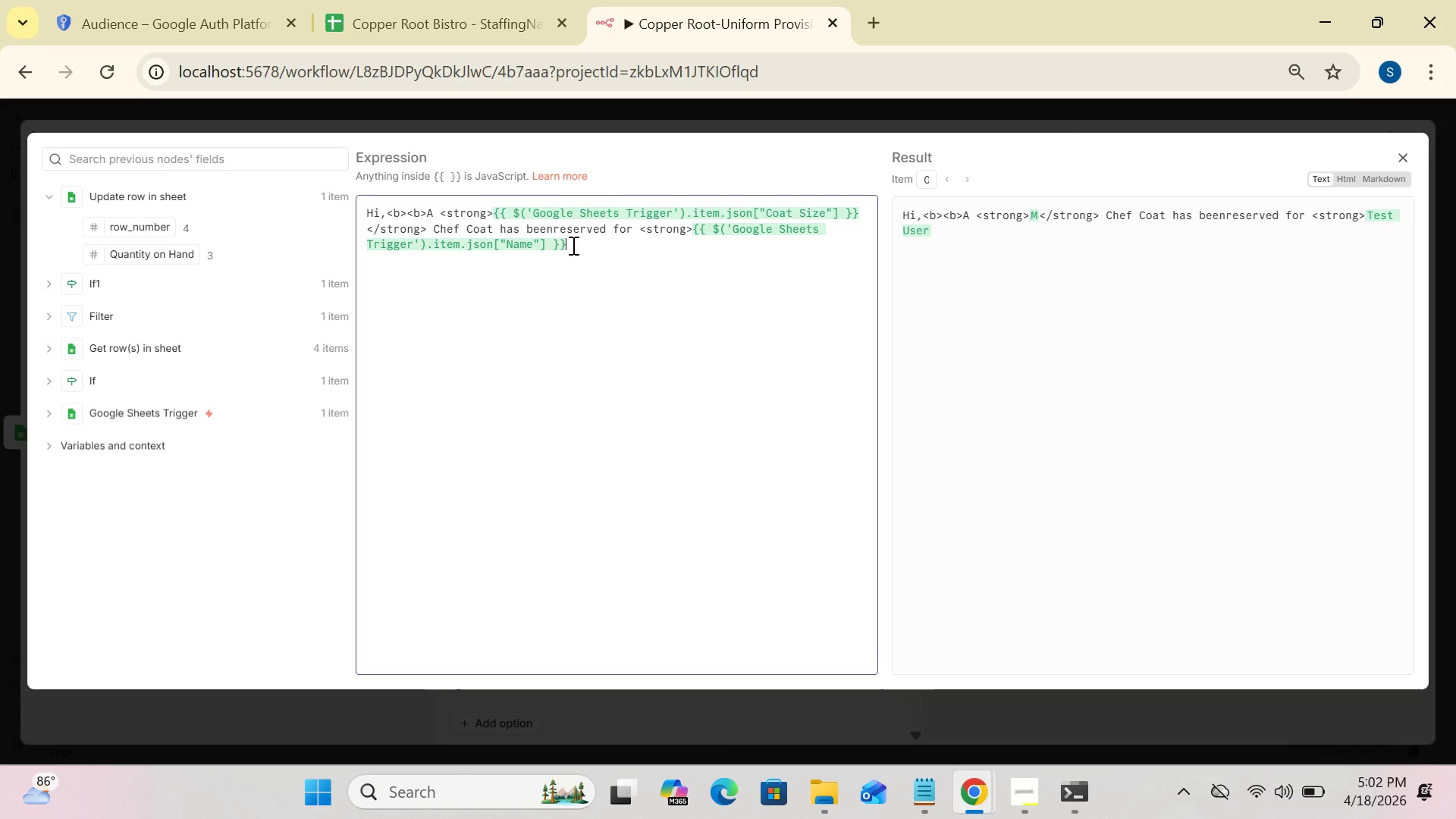 
type(,/strong.)
key(Backspace)
type(>)
 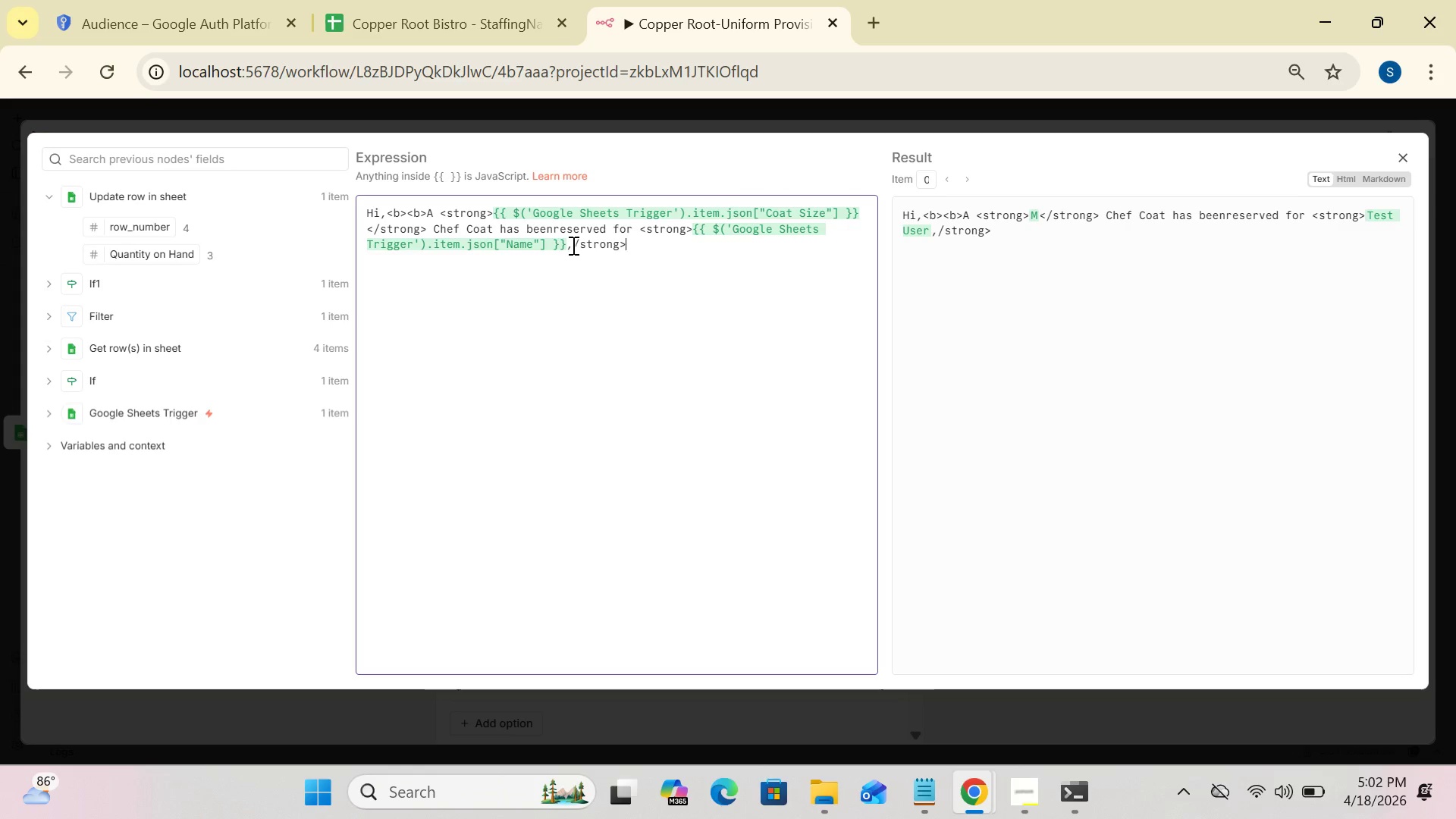 
wait(5.25)
 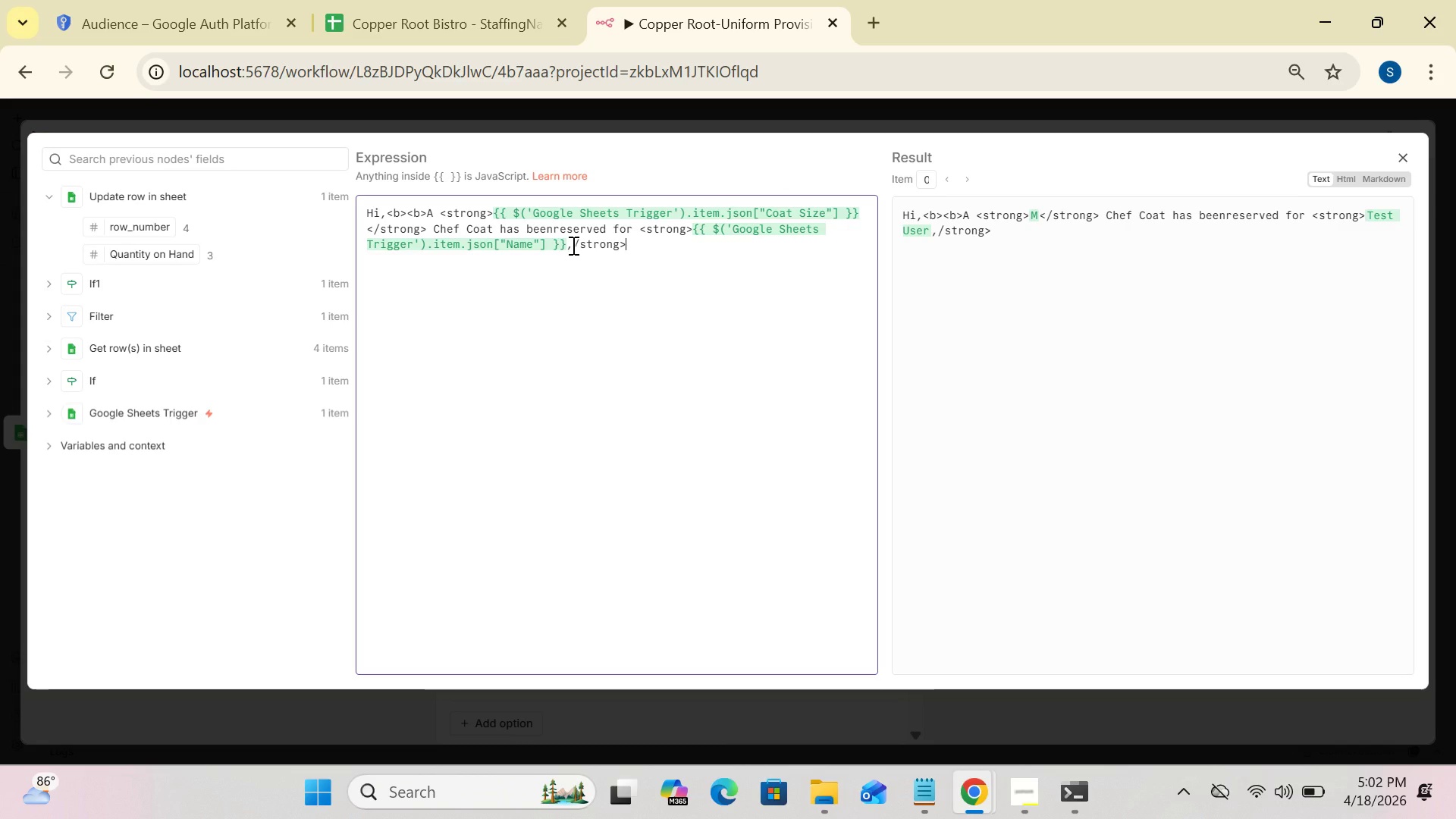 
key(Shift+9)
 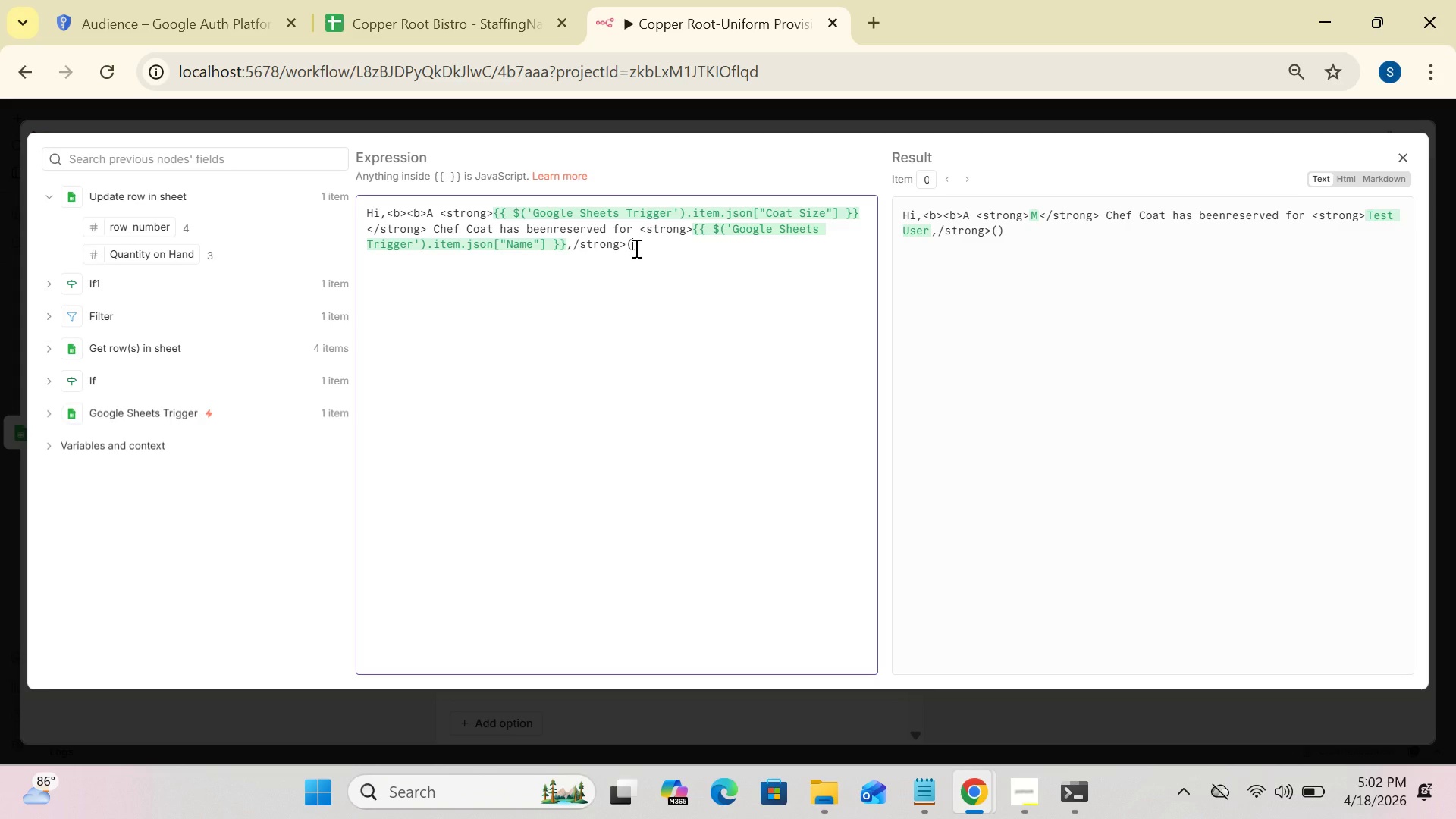 
key(Shift+BracketLeft)
 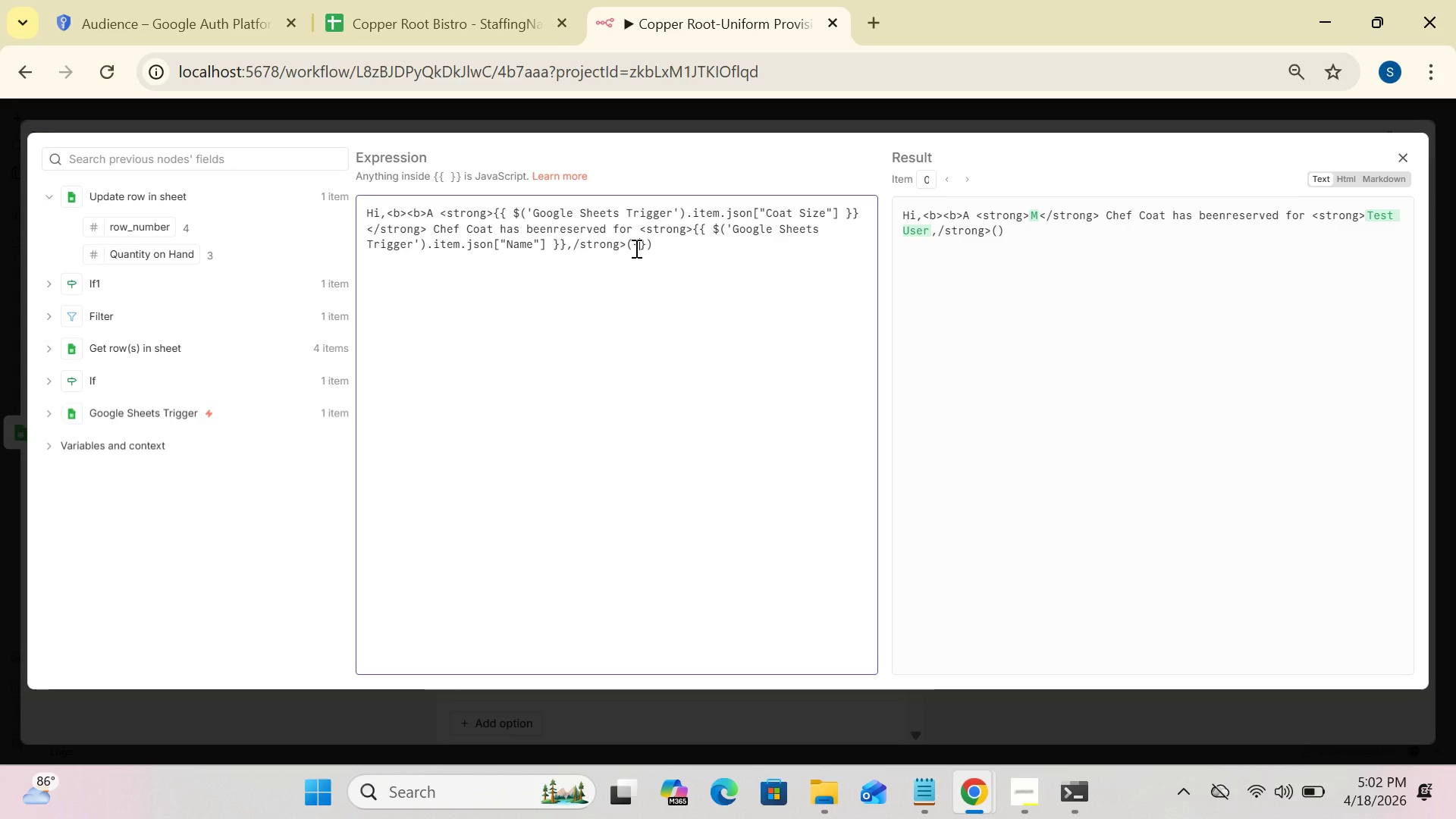 
key(Shift+BracketLeft)
 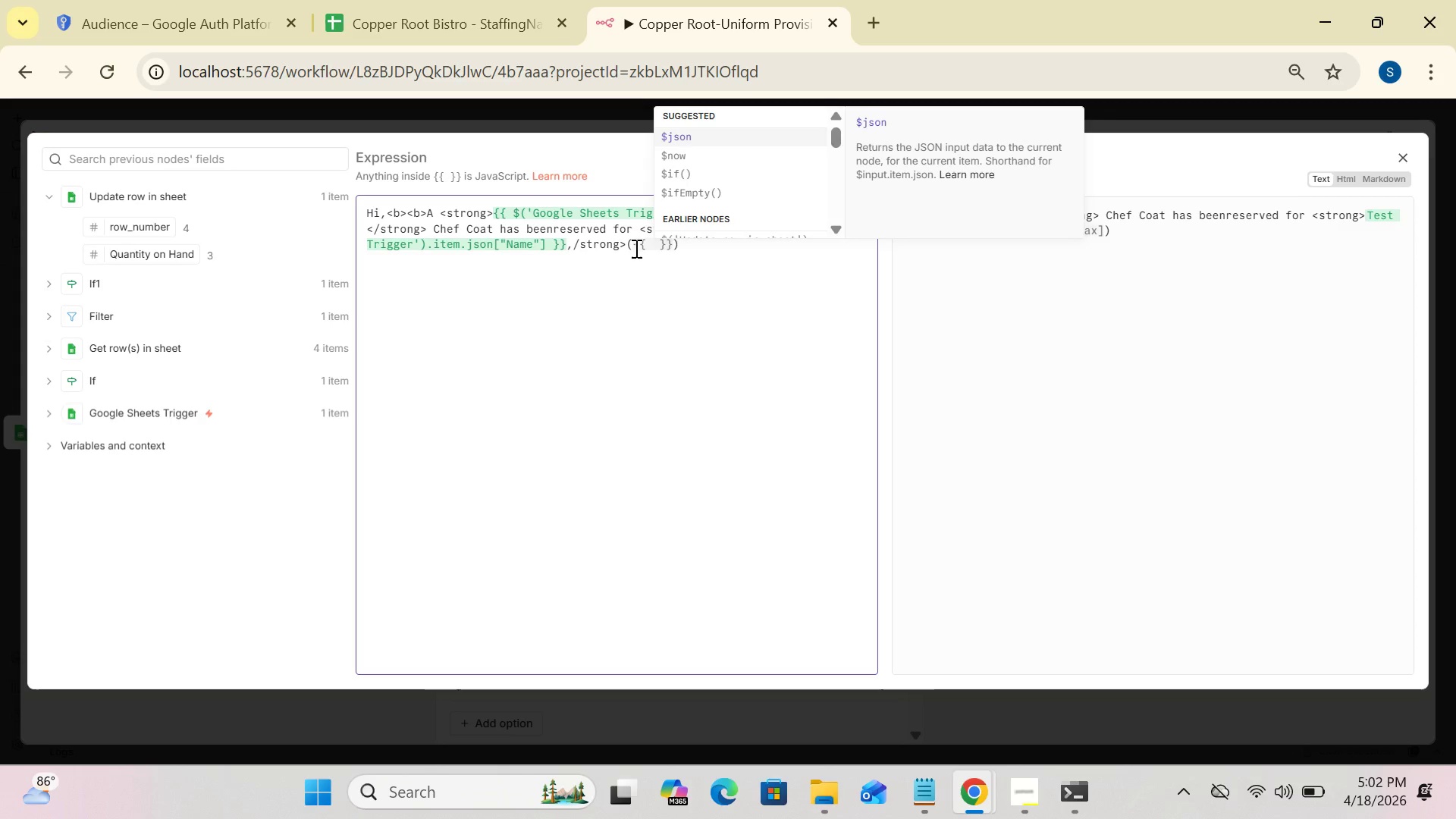 
key(Shift+4)
 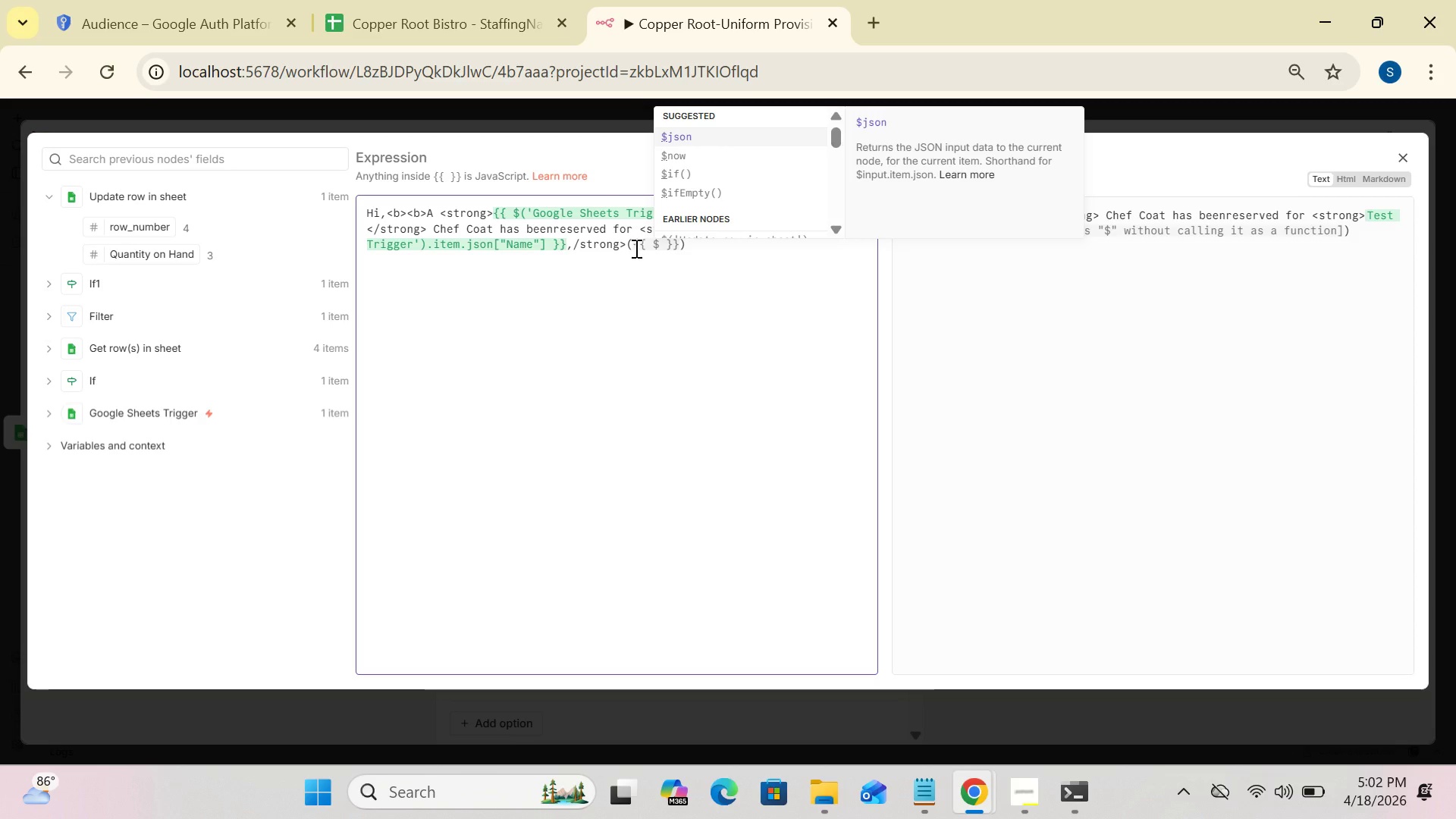 
key(Quote)
 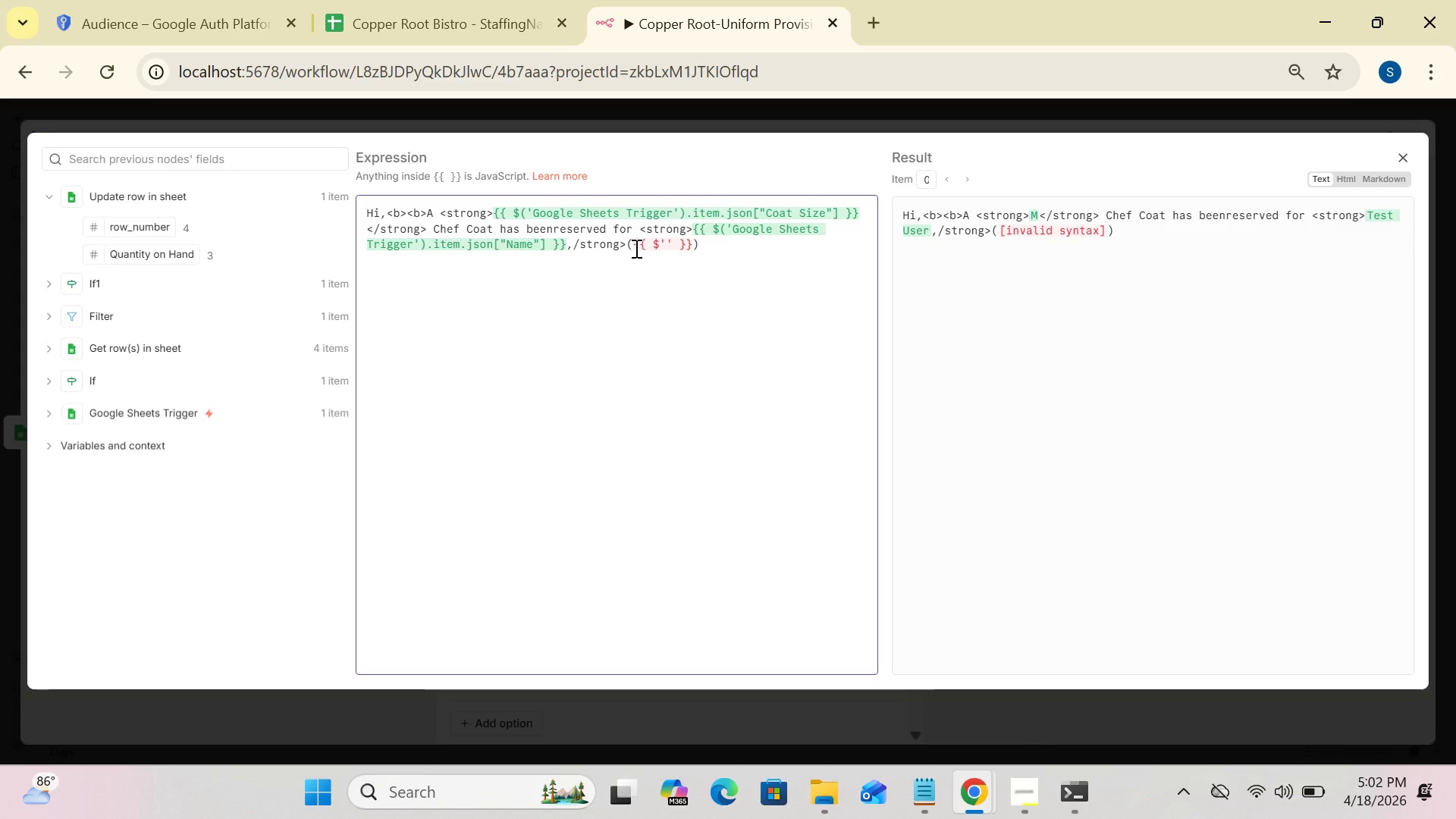 
type(Google)
 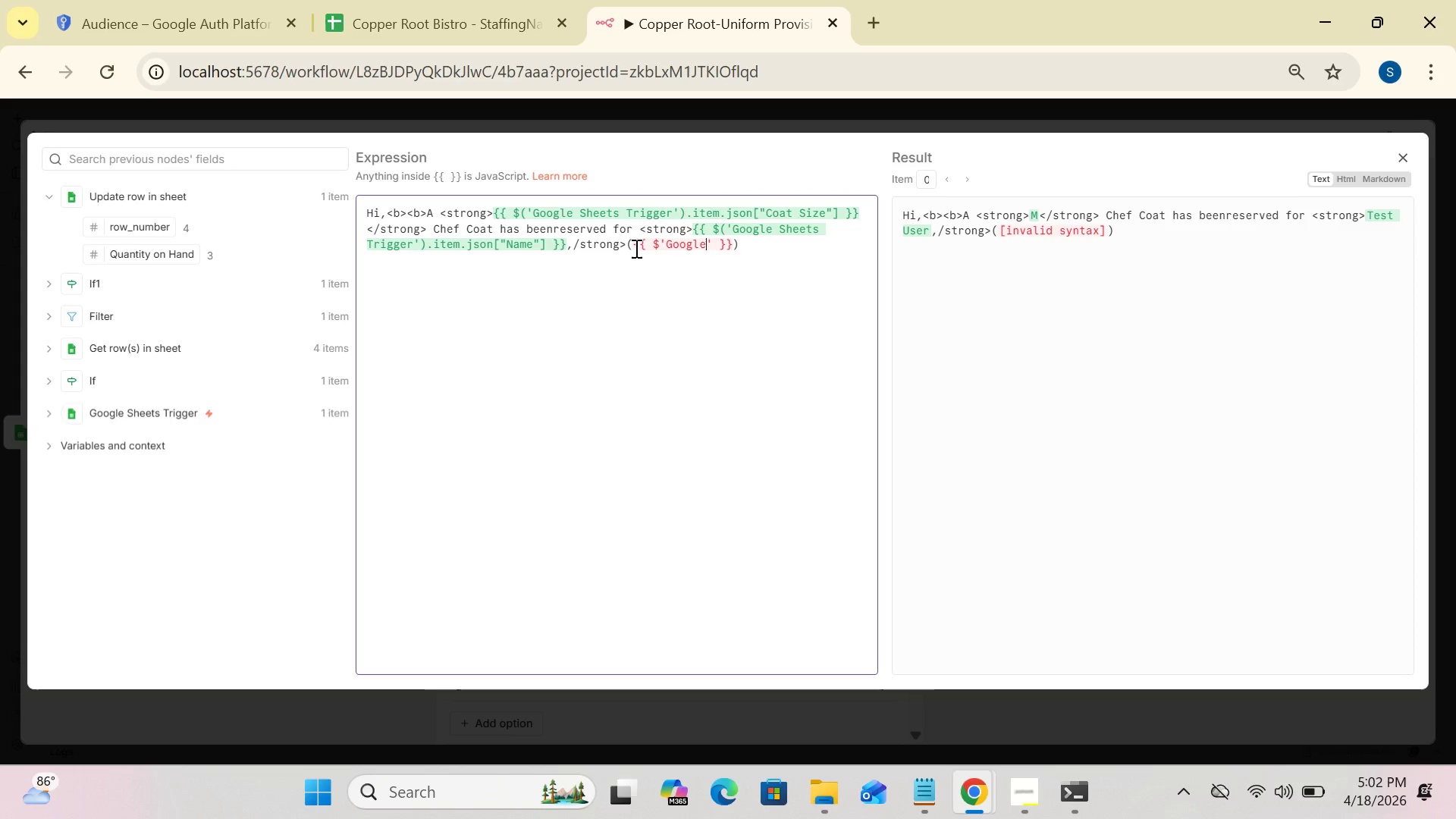 
type( Sheets Trigger)
 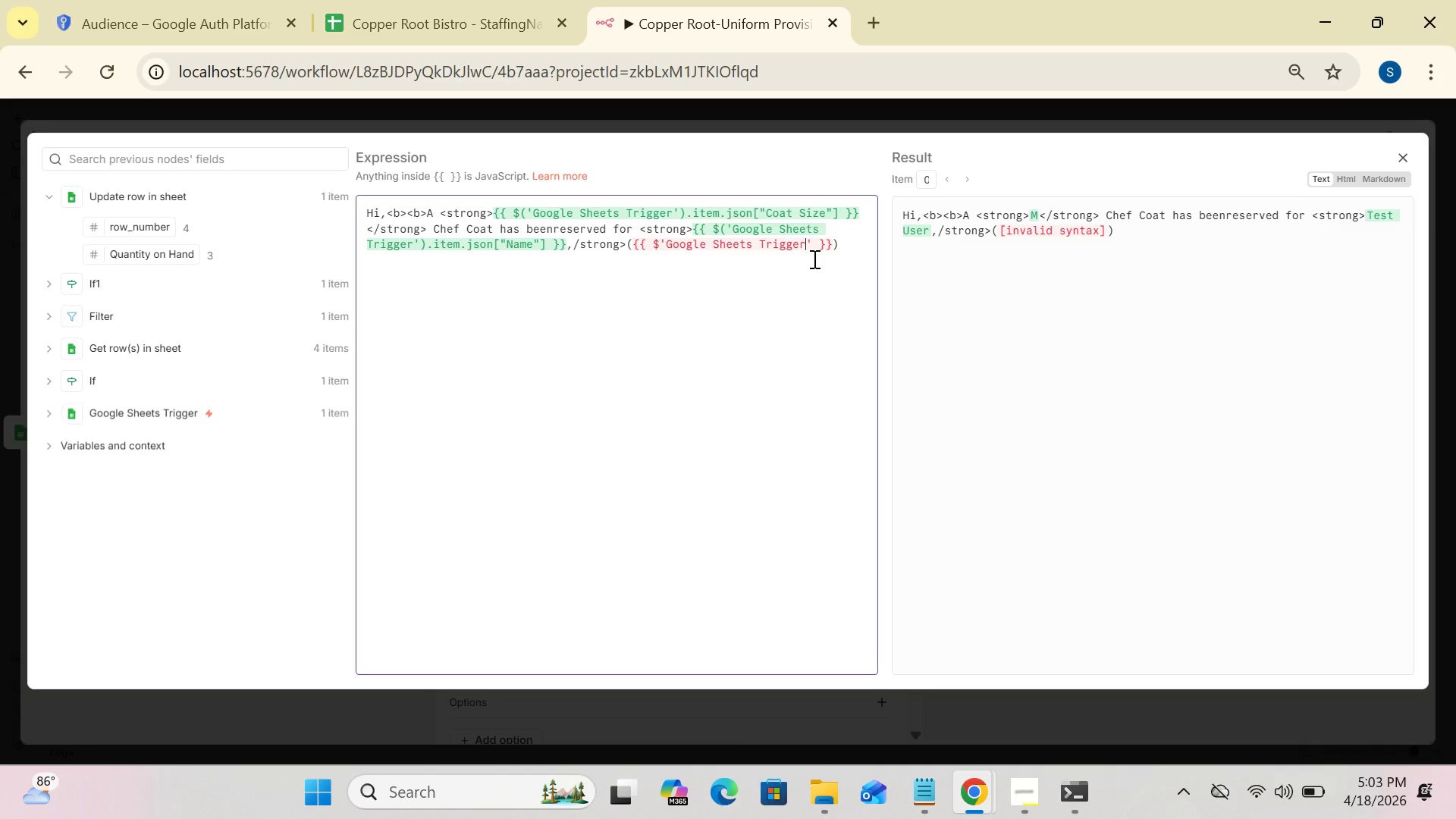 
wait(5.14)
 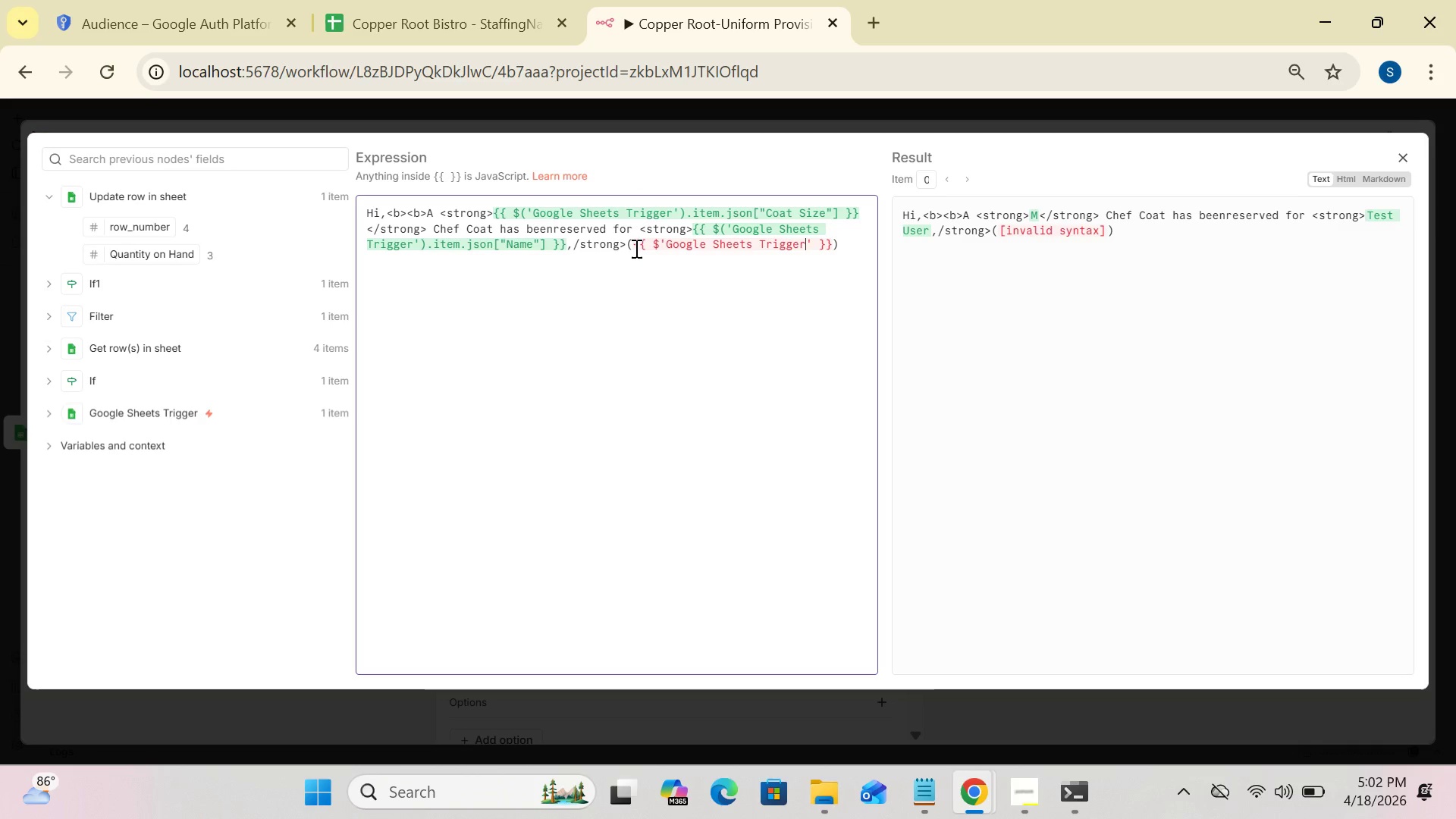 
left_click([815, 240])
 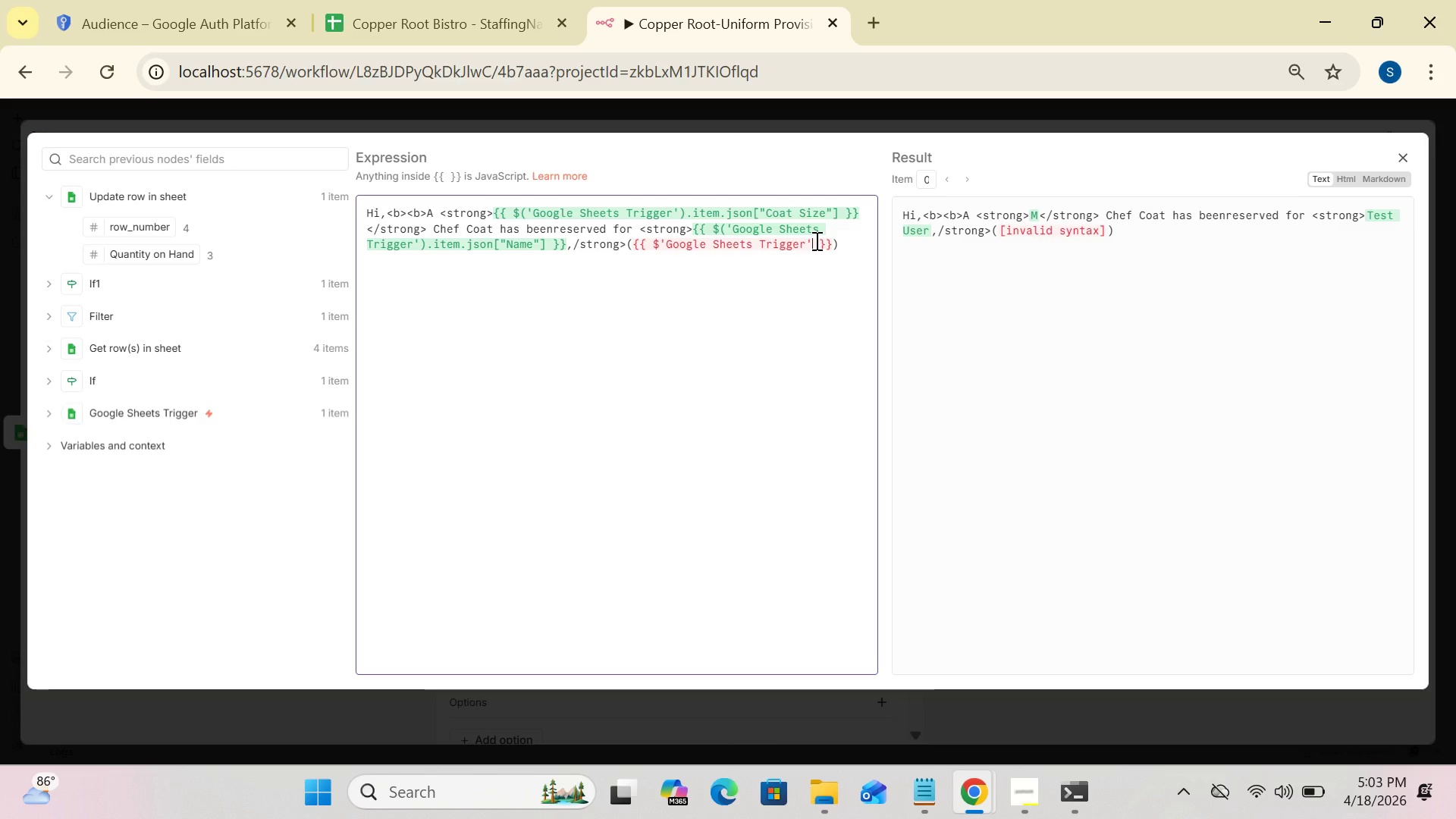 
key(Shift+0)
 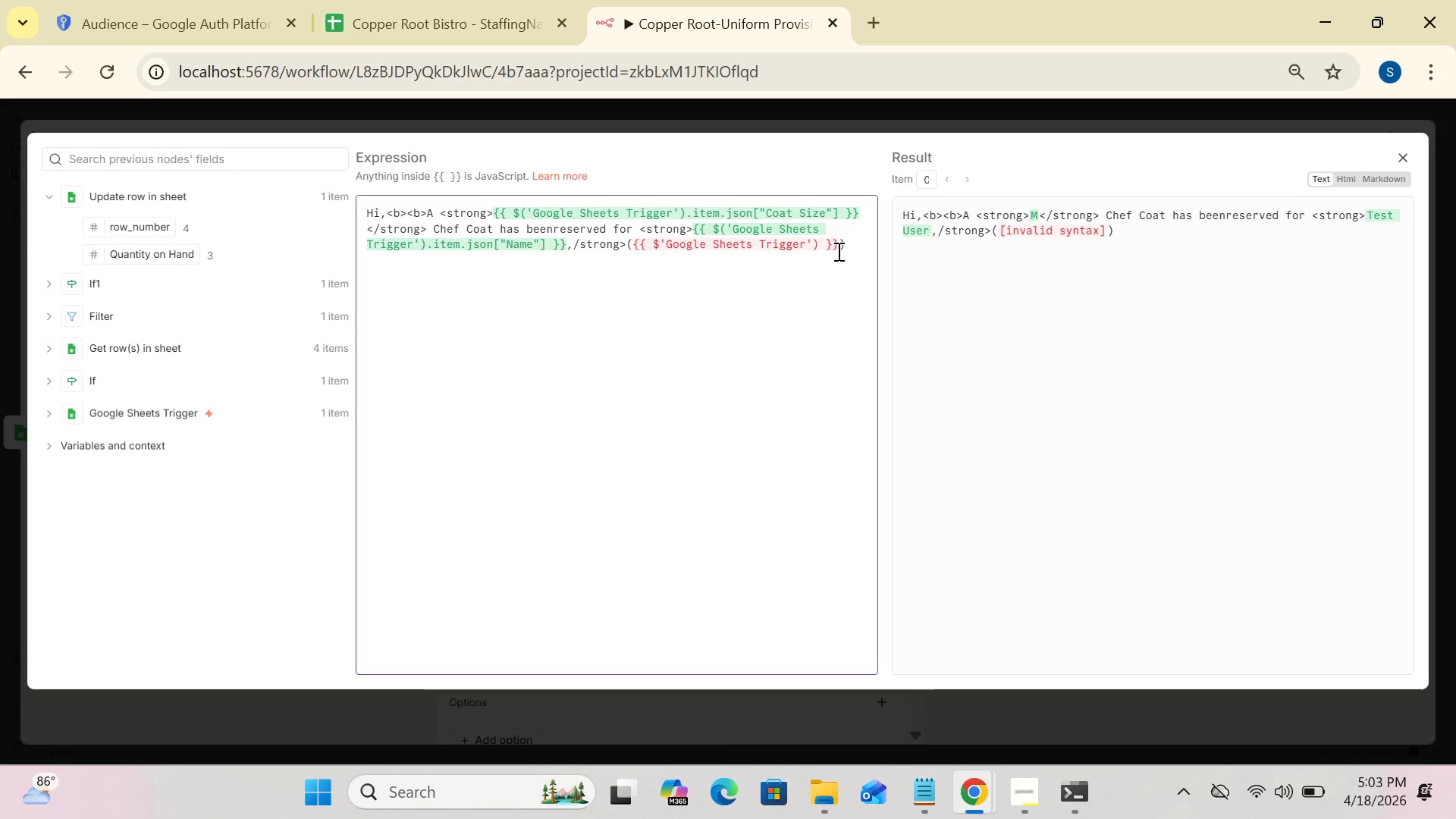 
left_click([821, 245])
 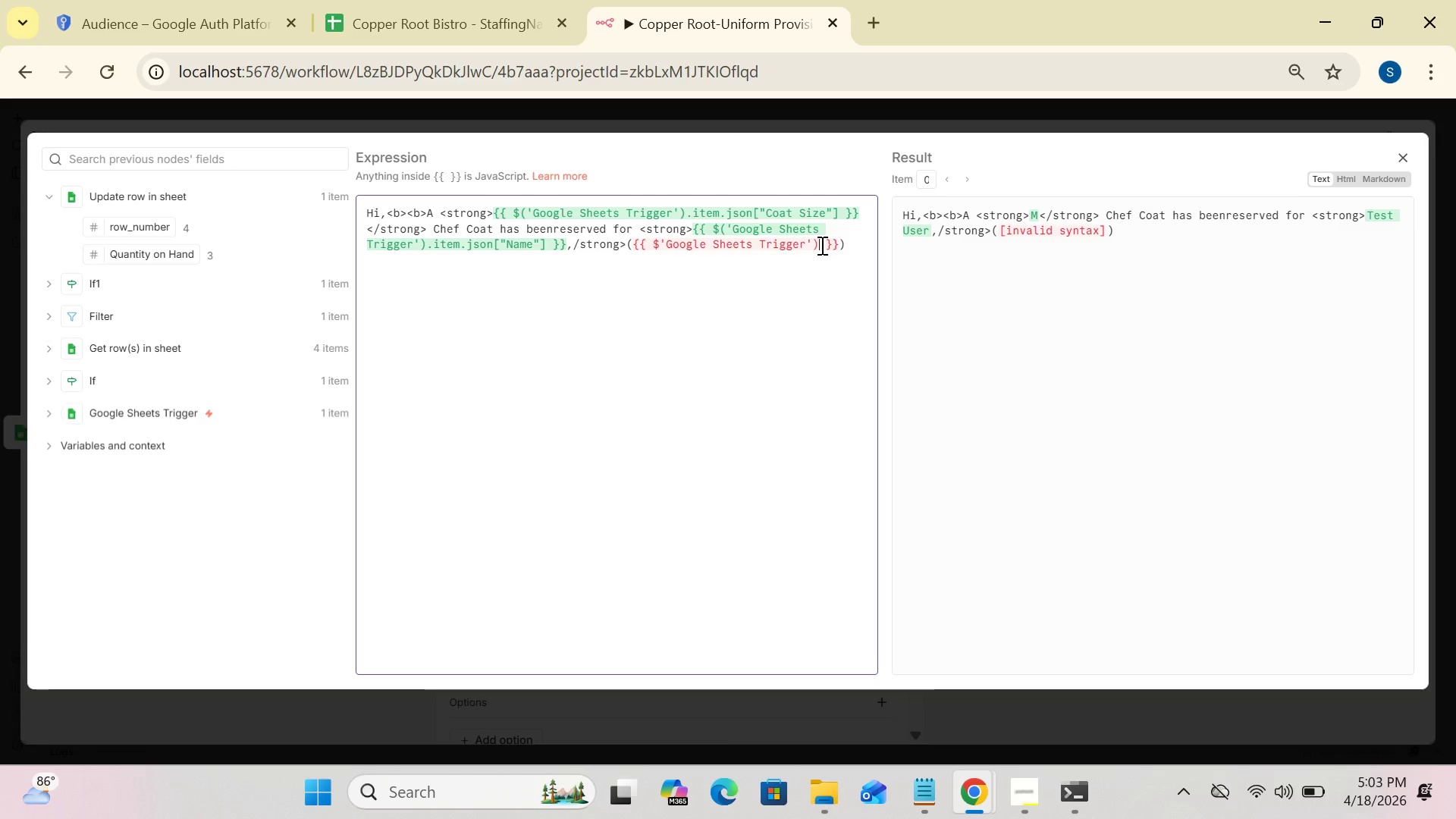 
type(.item)
 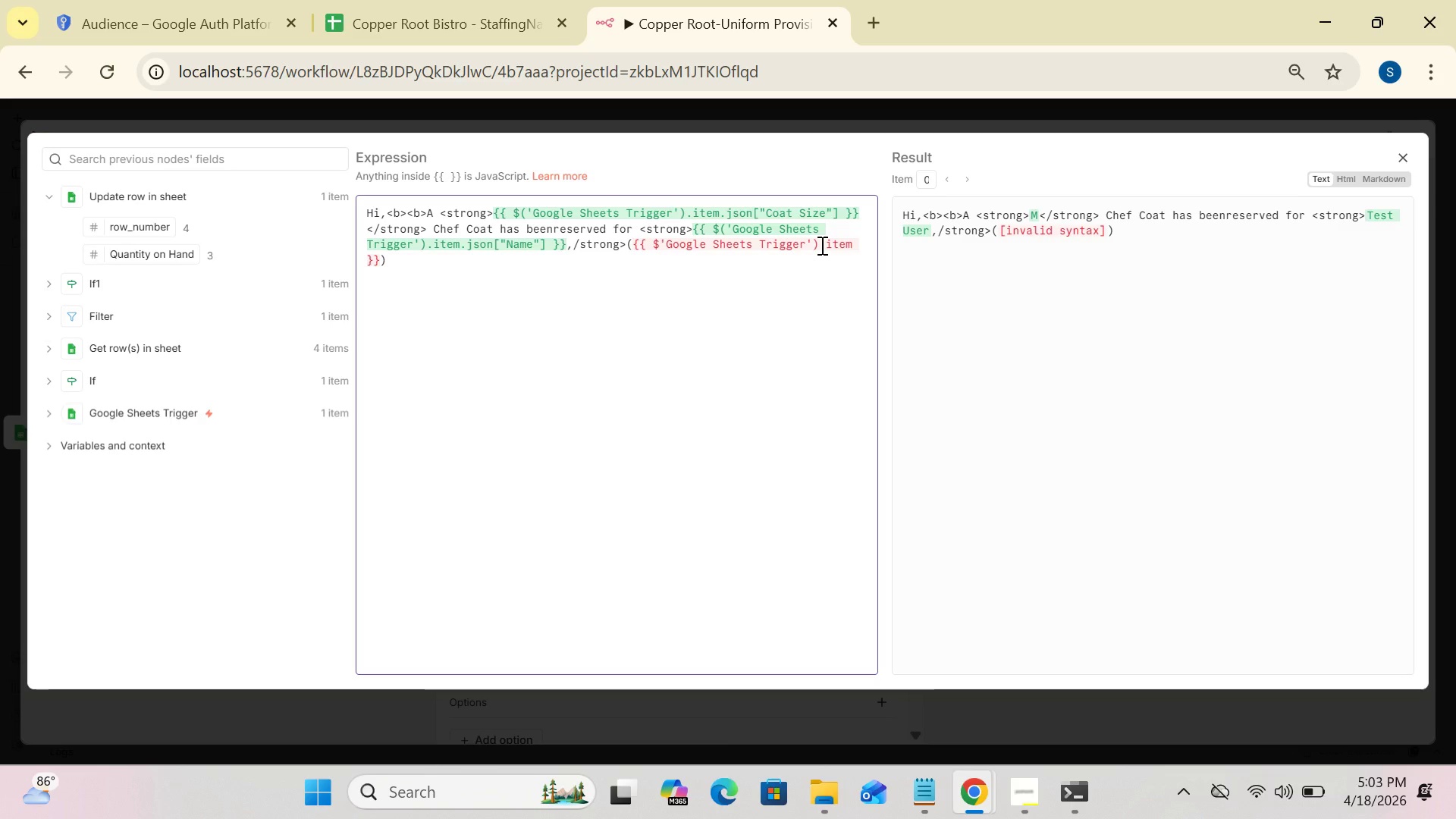 
type(.json["Role)
 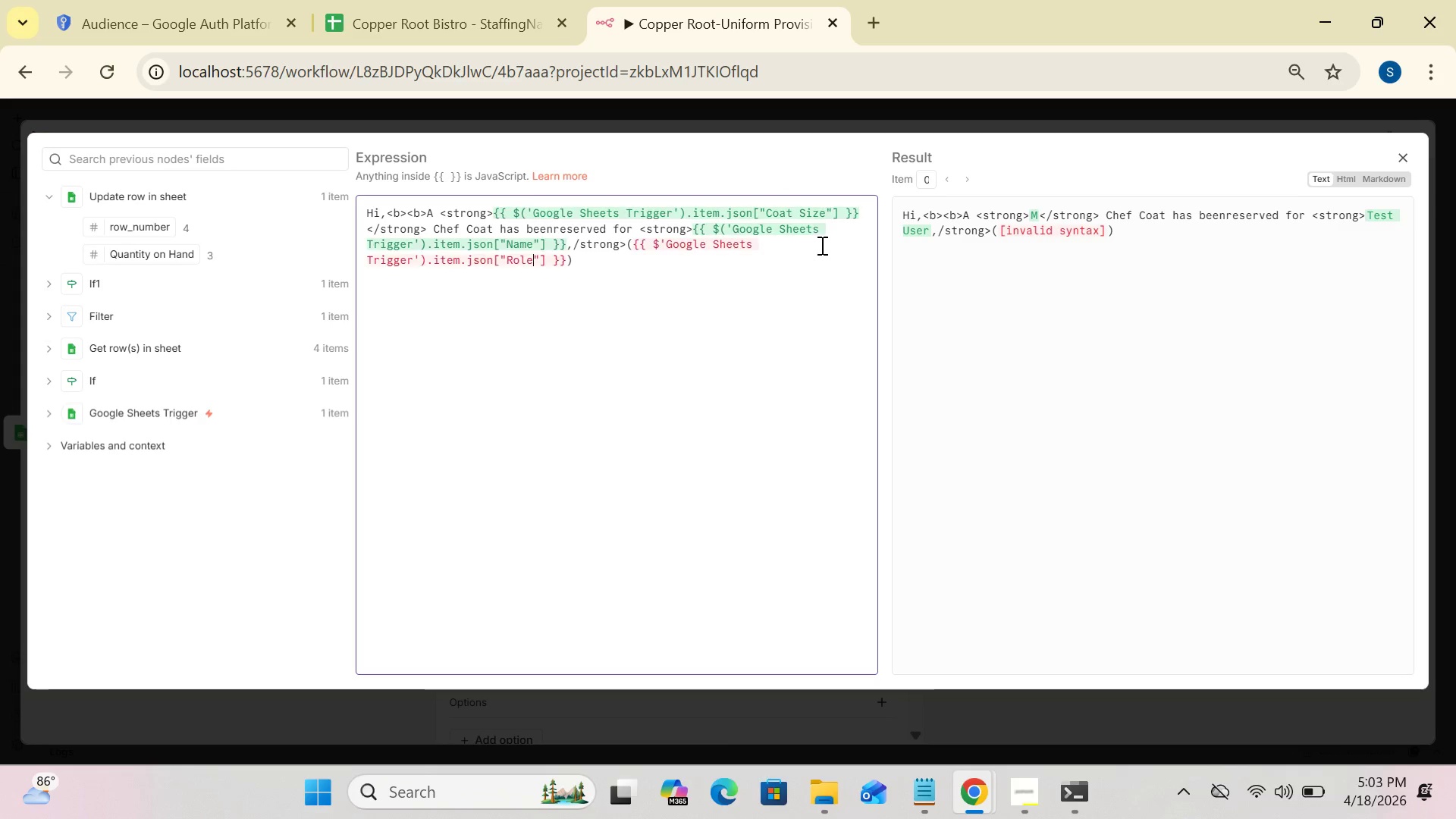 
wait(7.36)
 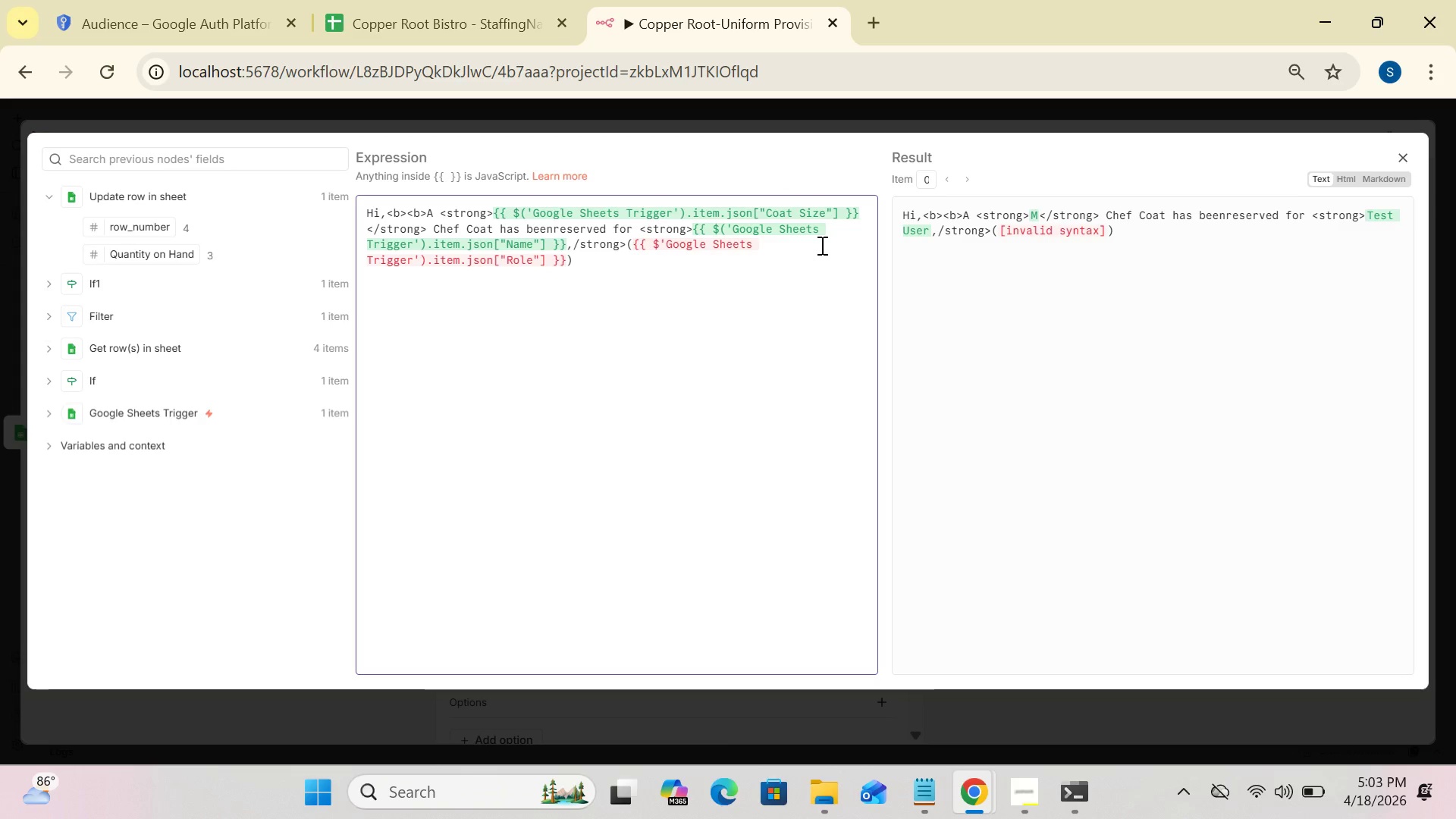 
left_click([579, 259])
 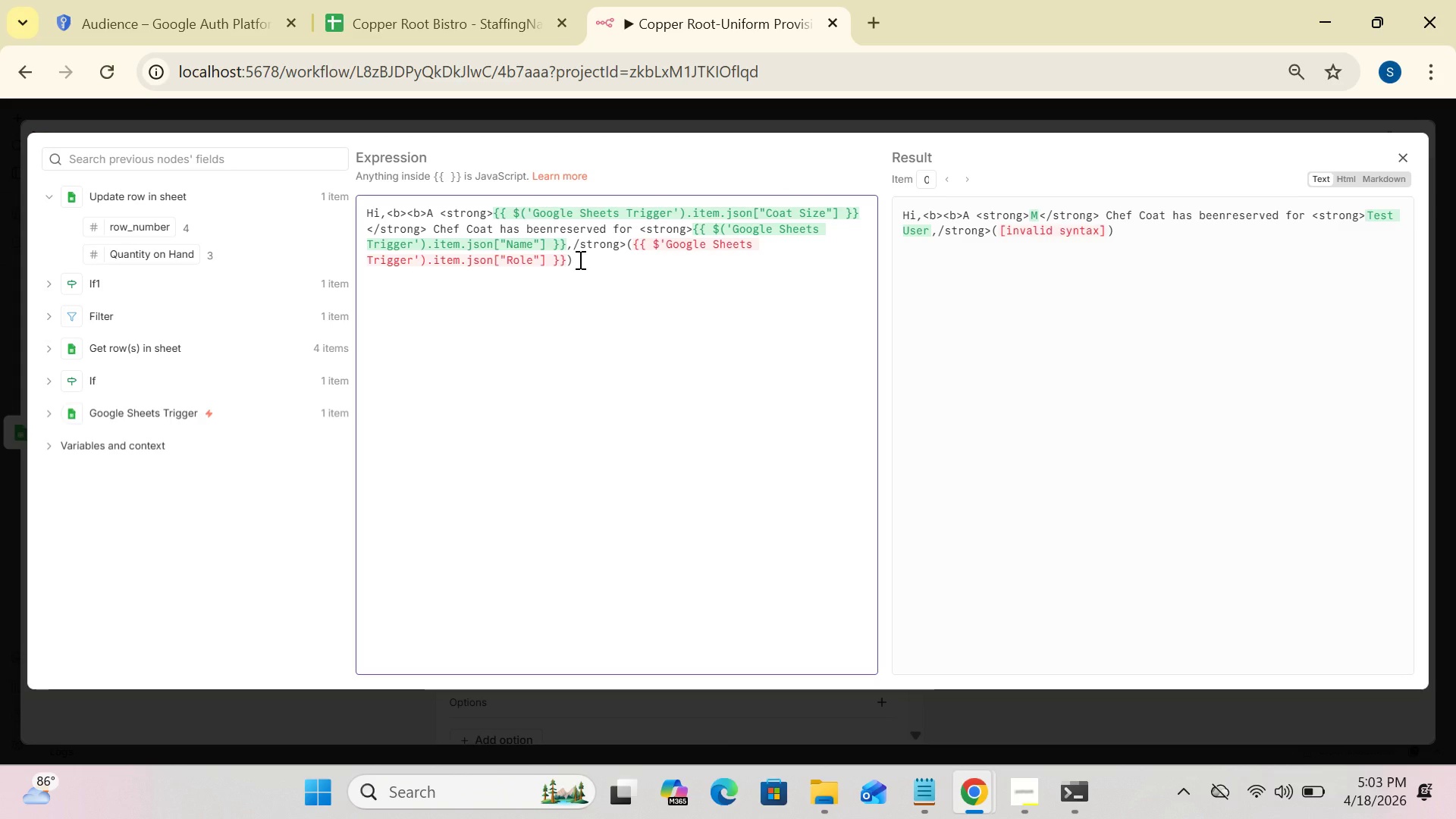 
type(.,)
key(Backspace)
type(<b><b>Inventory)
 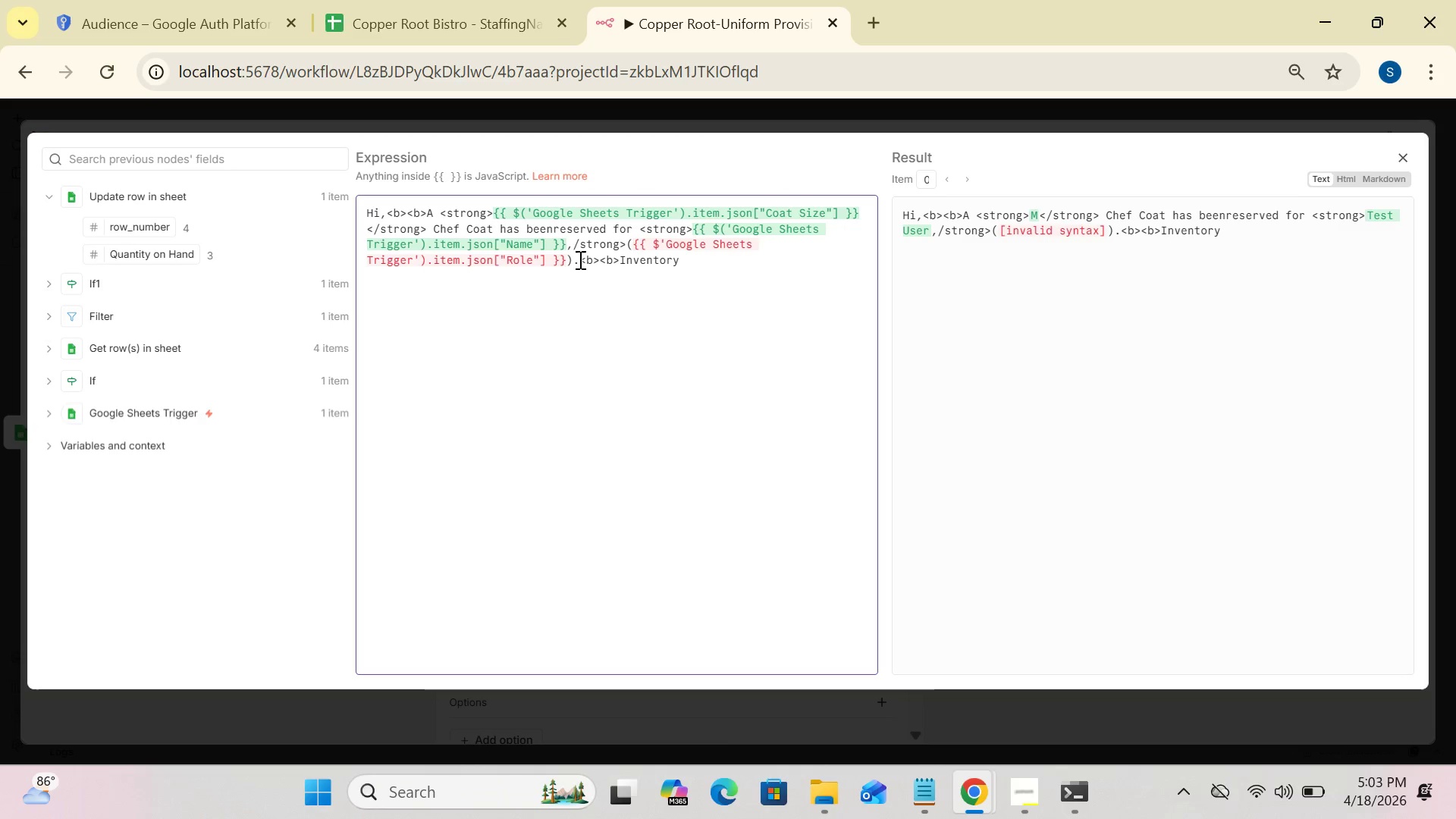 
type(hasbeen automatically.)
 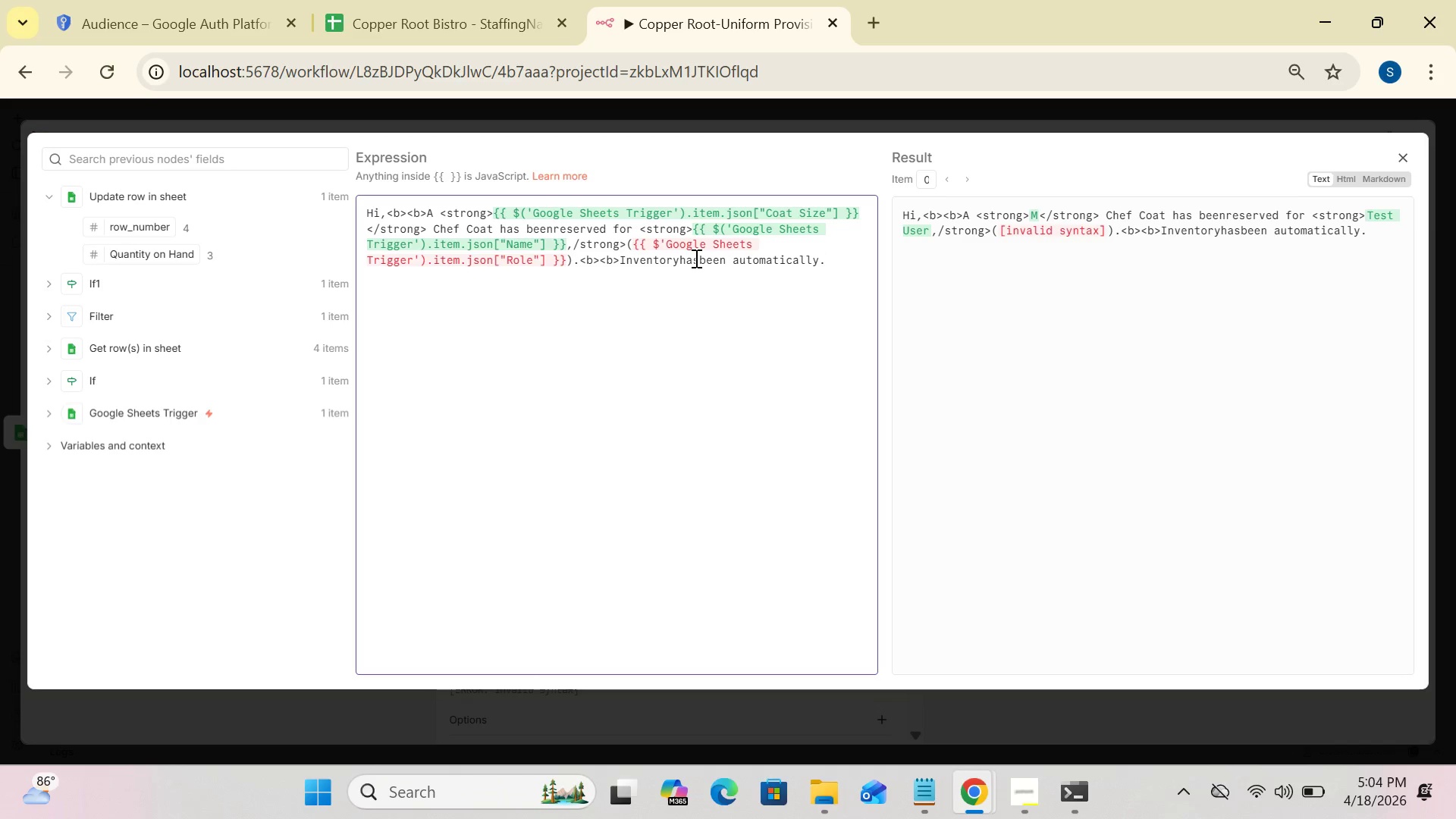 
wait(5.06)
 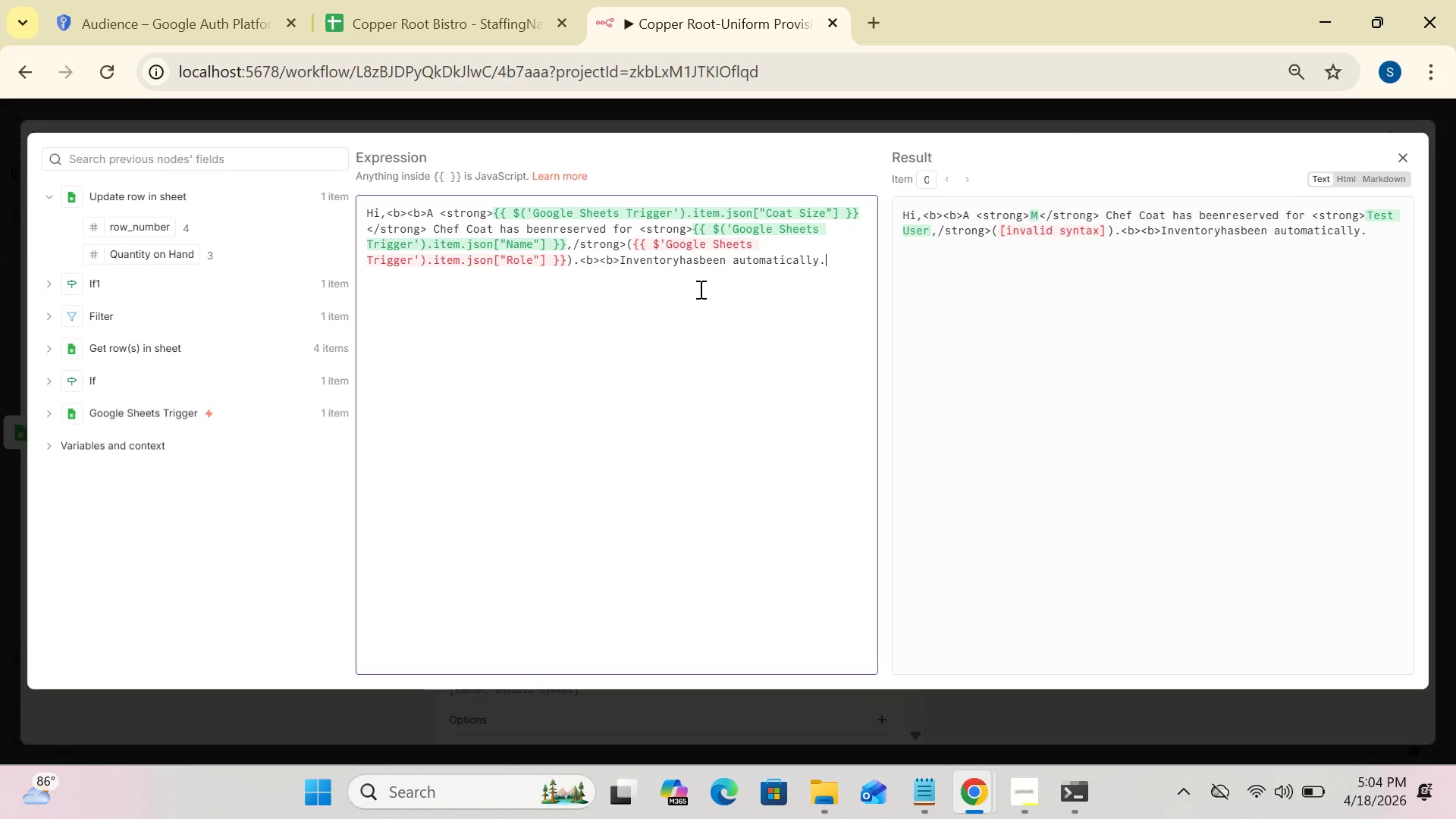 
left_click([699, 258])
 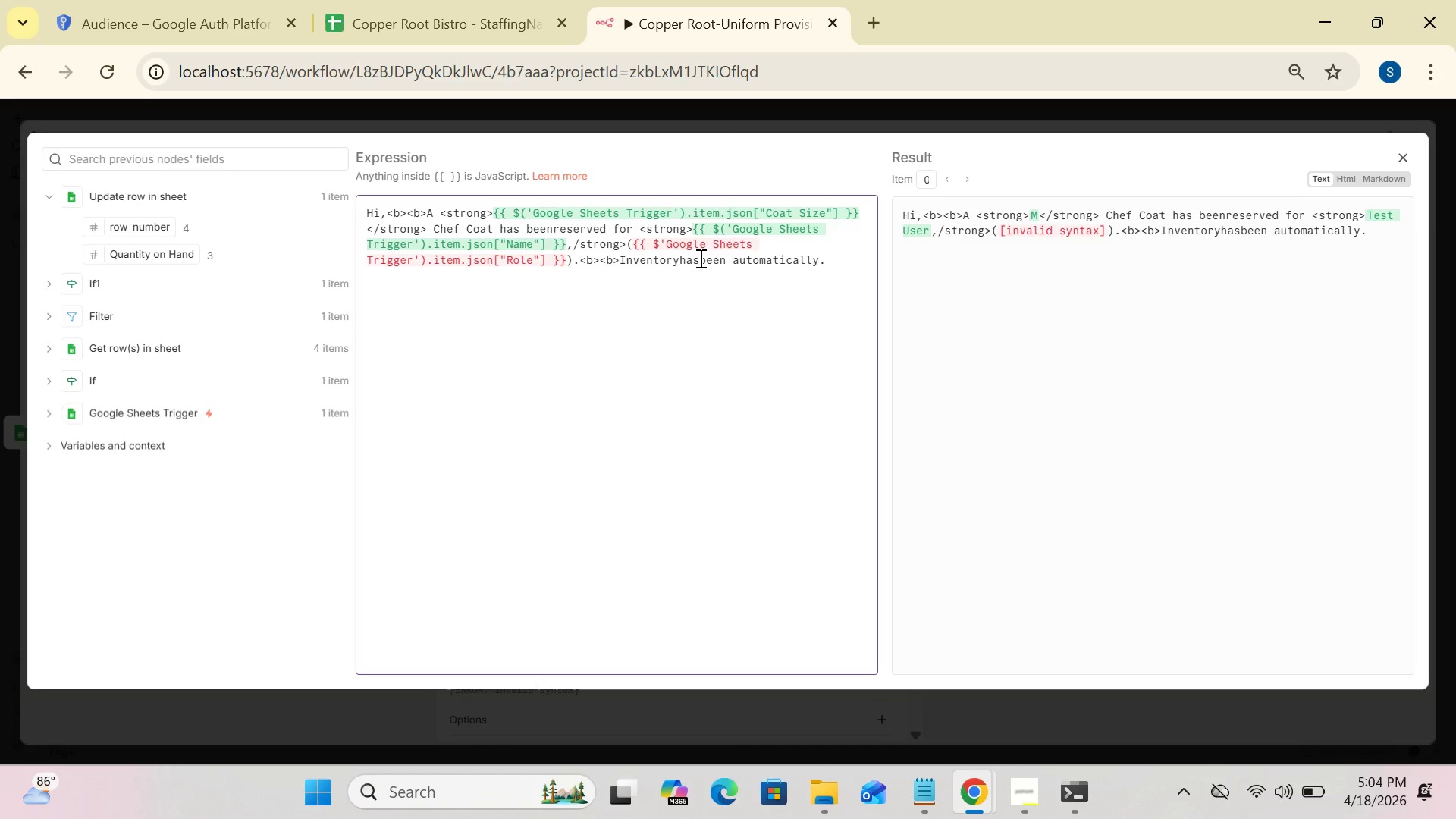 
key(Space)
 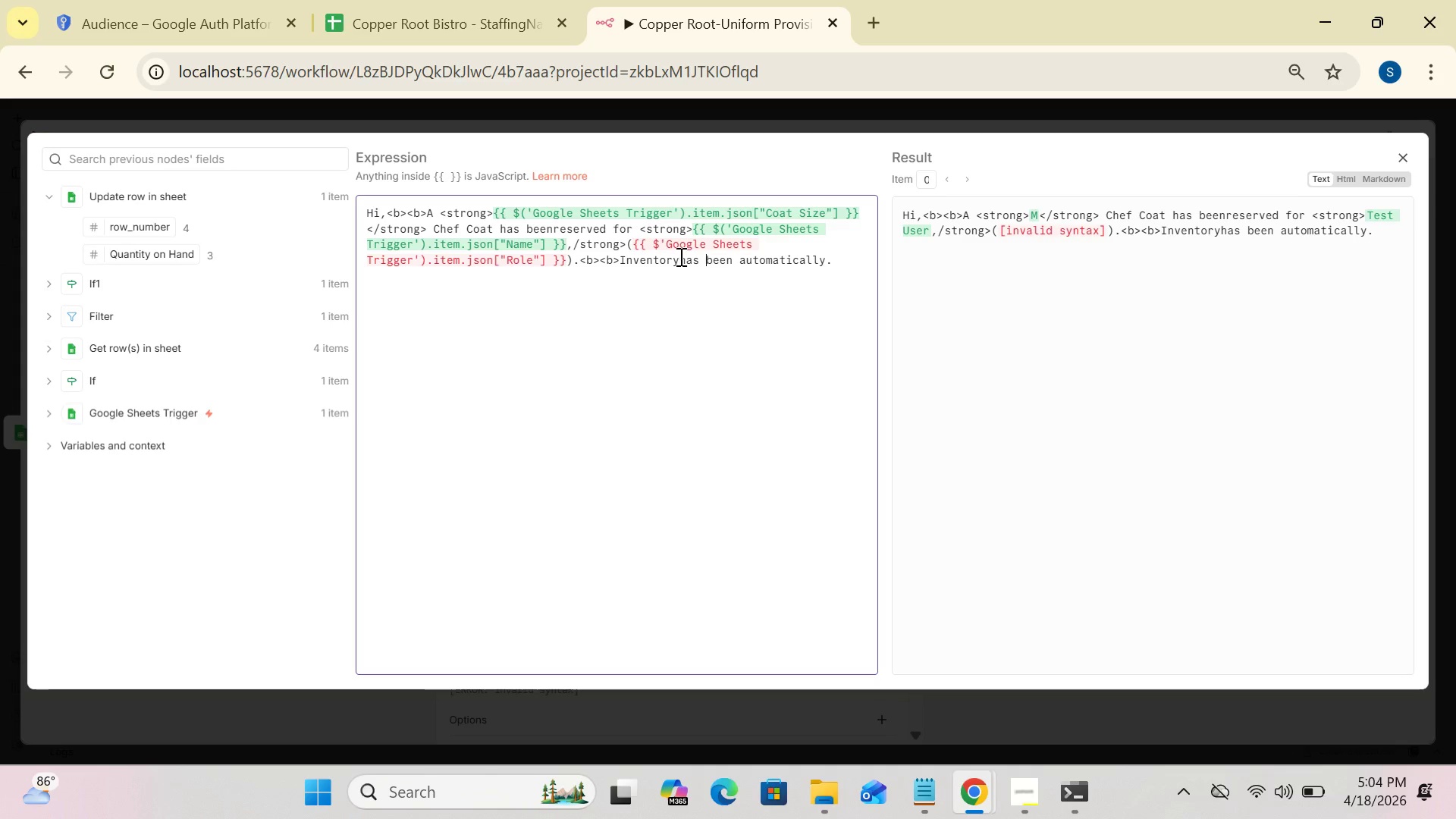 
left_click([679, 256])
 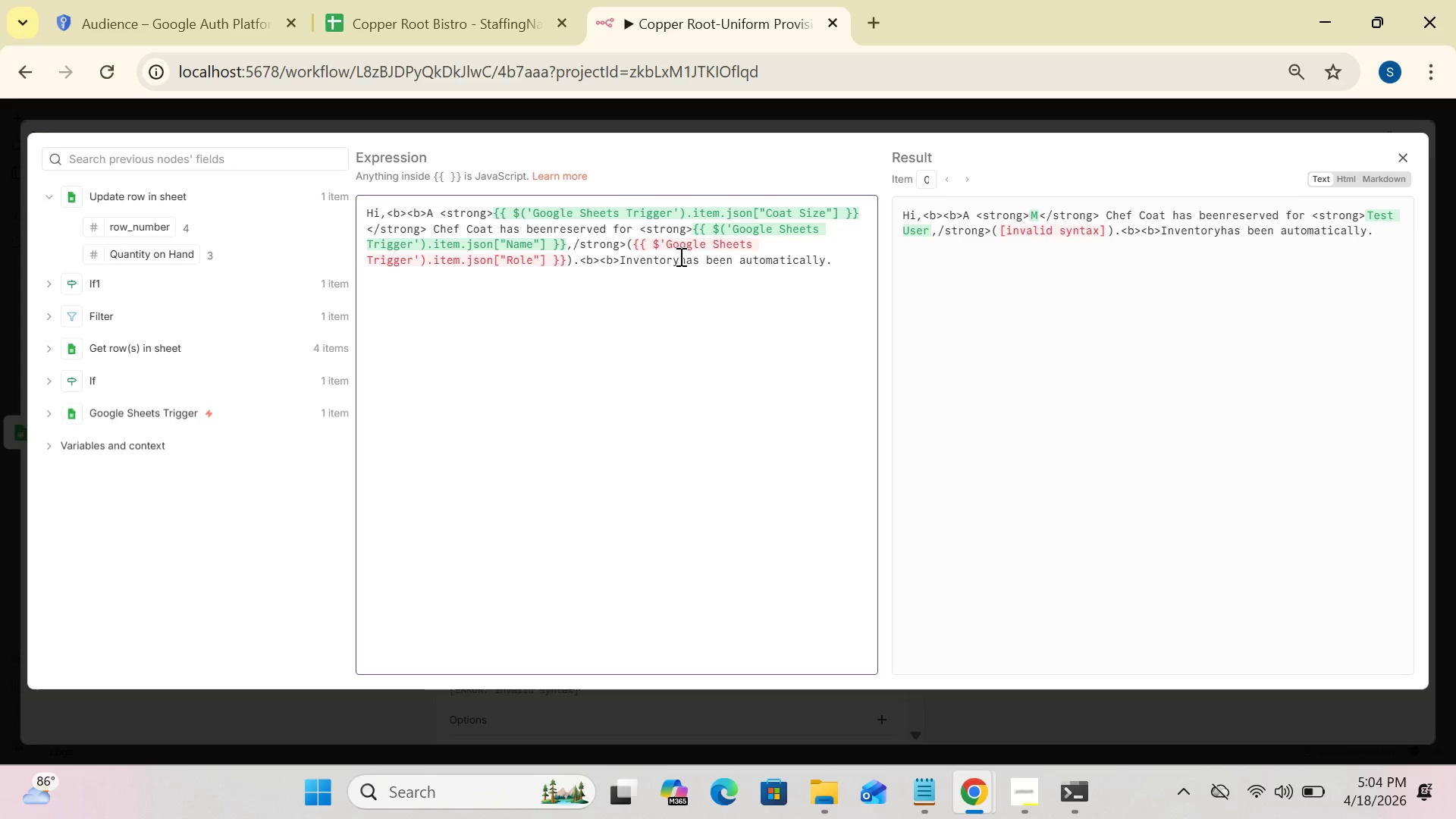 
key(Space)
 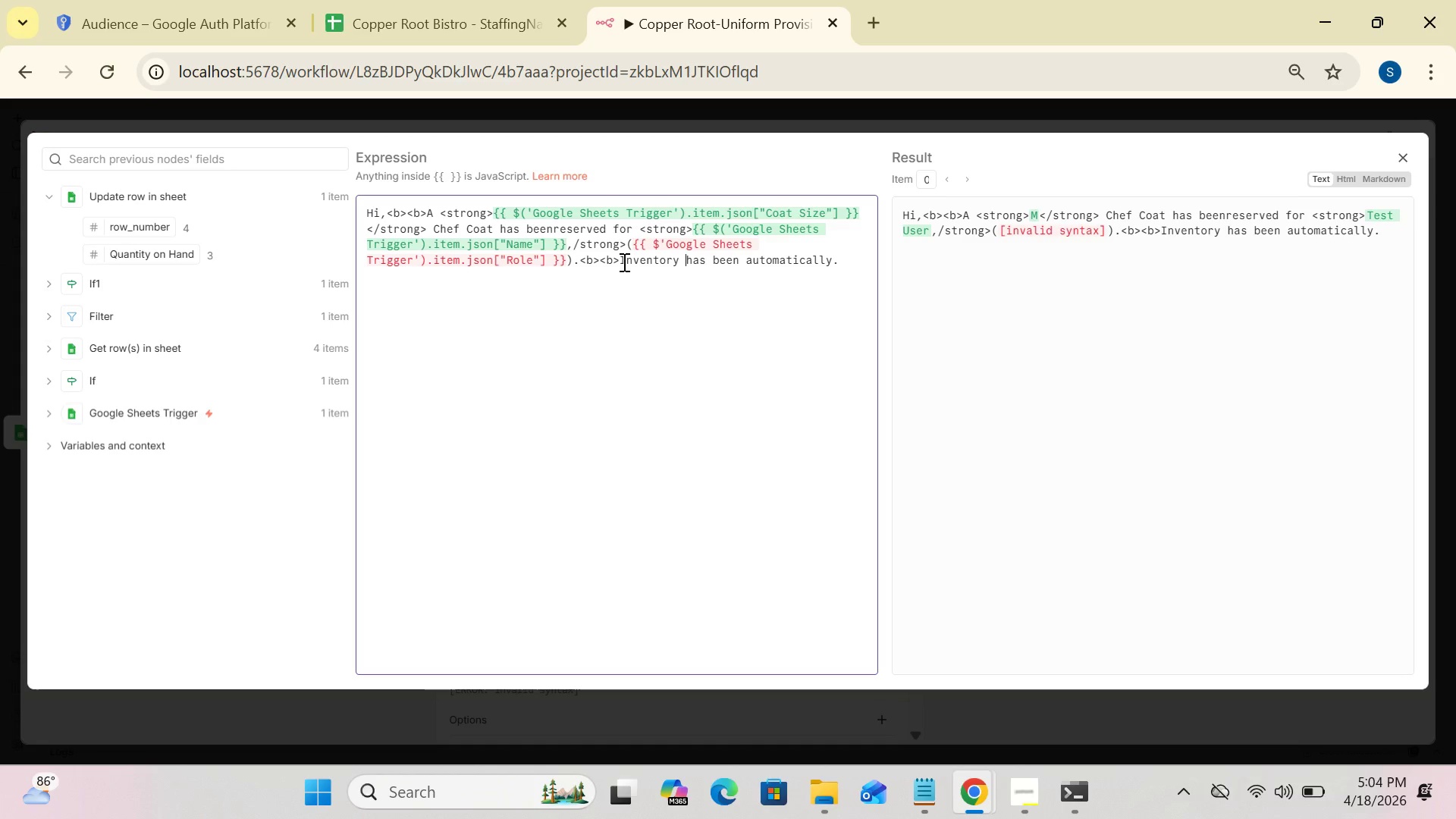 
wait(10.25)
 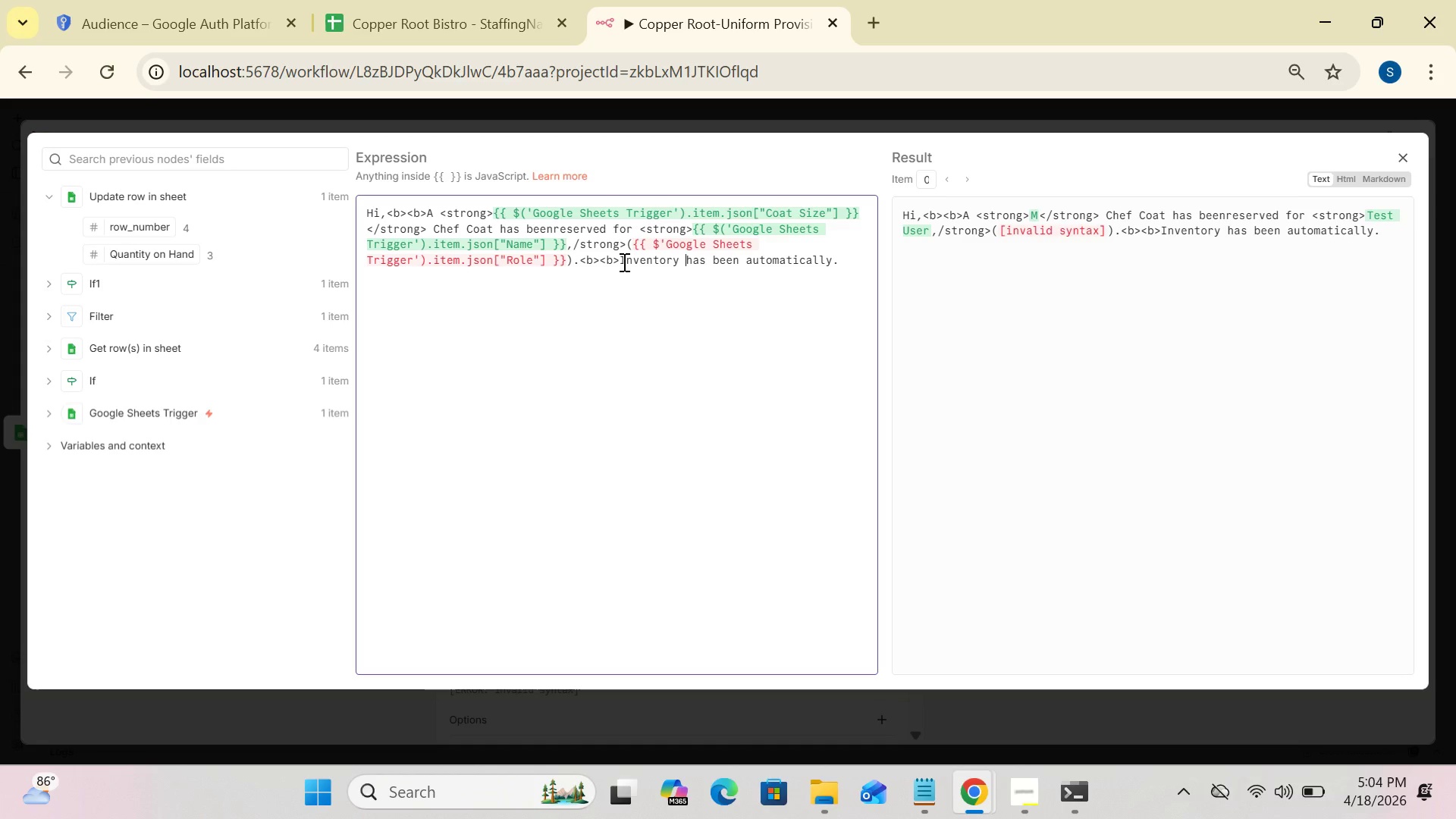 
double_click([623, 262])
 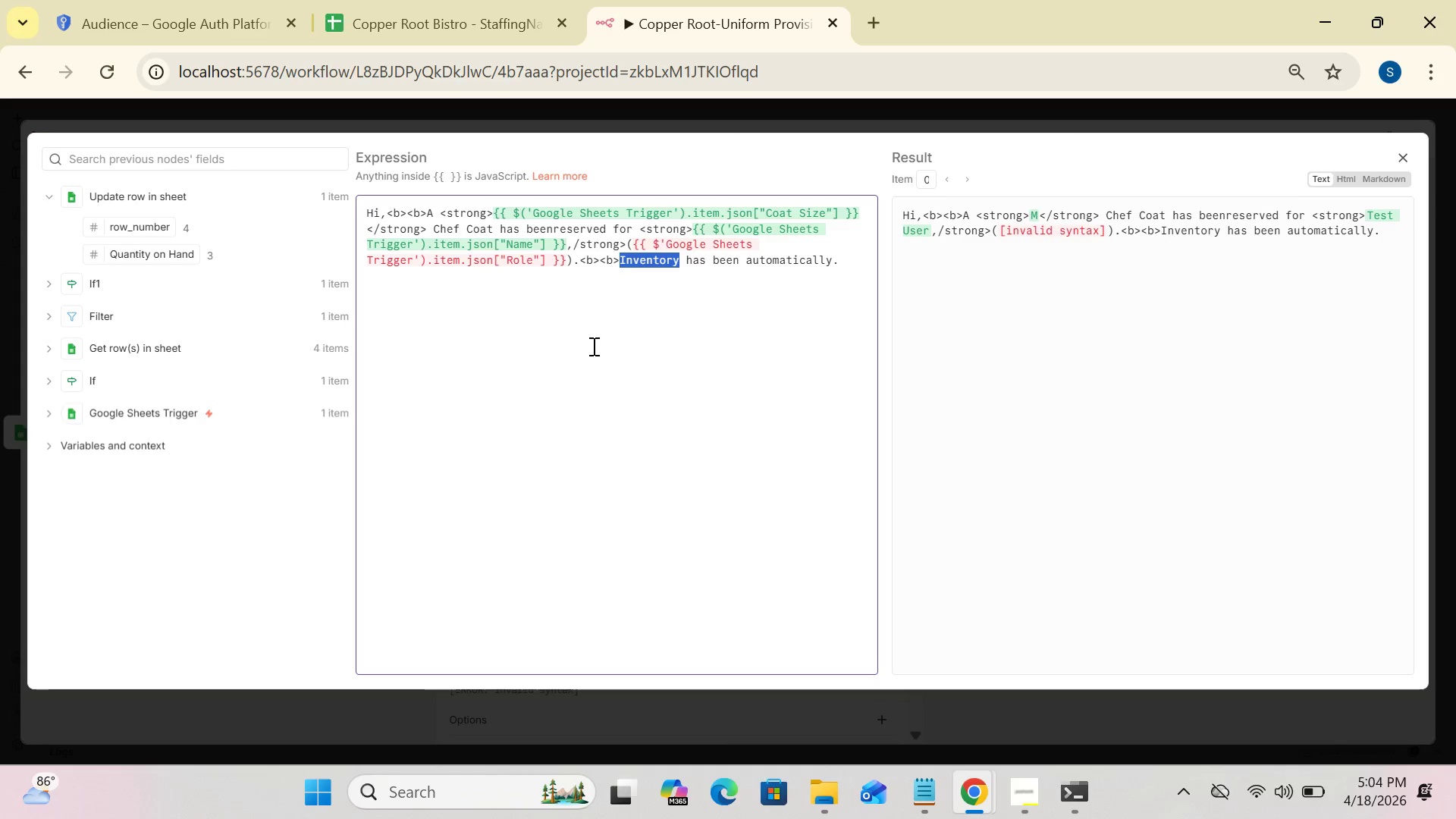 
left_click([552, 366])
 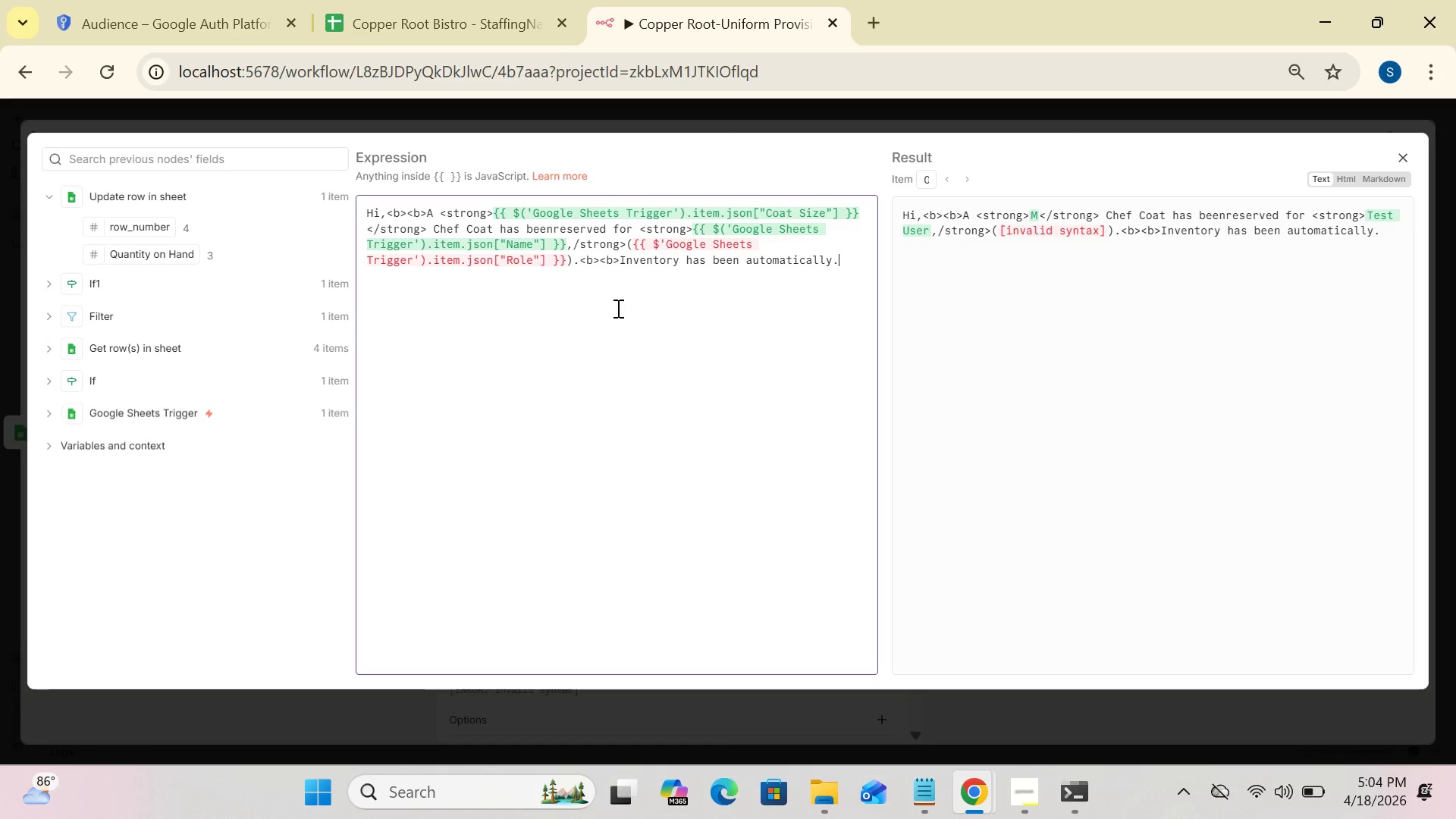 
double_click([626, 300])
 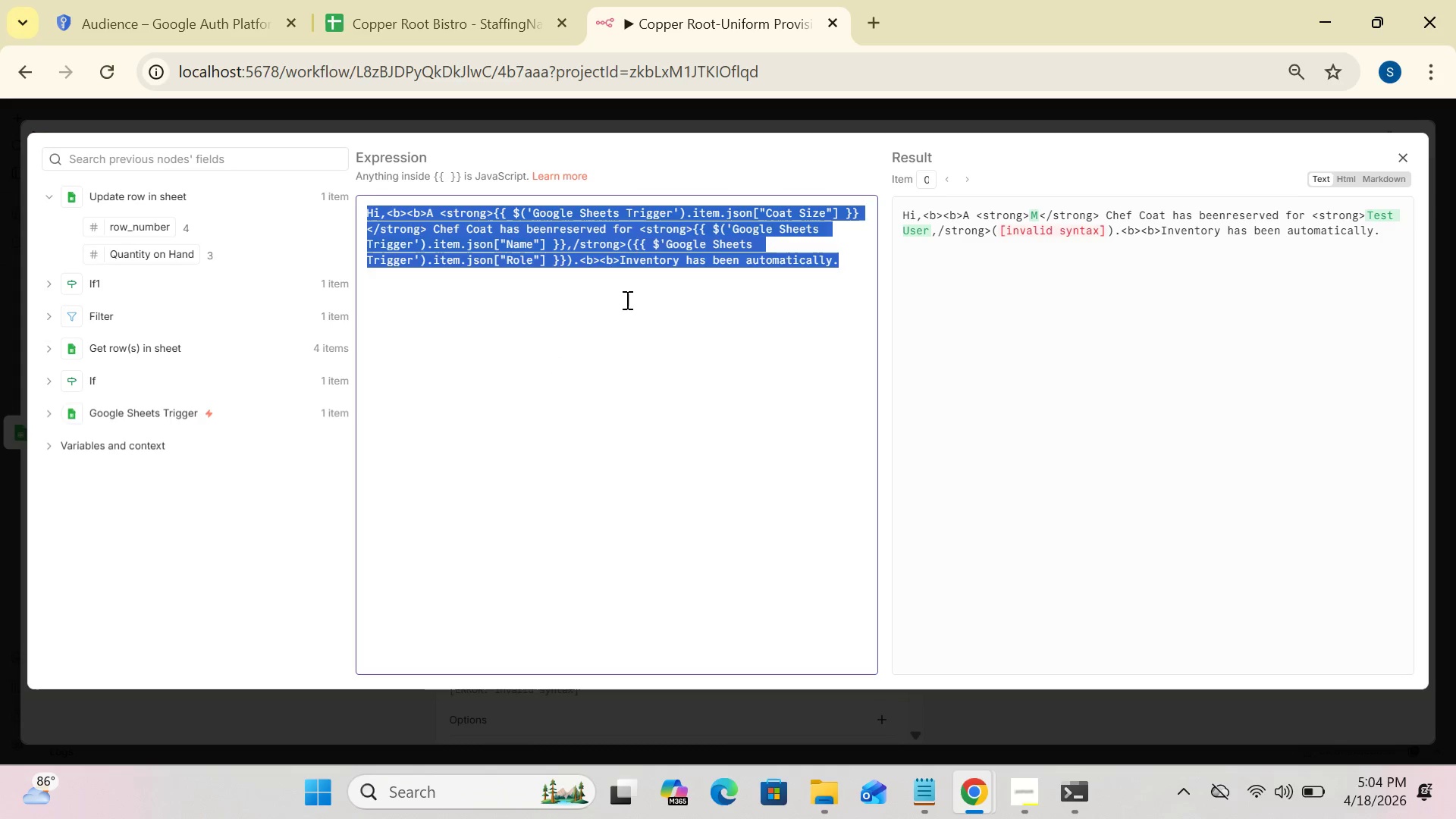 
triple_click([626, 300])
 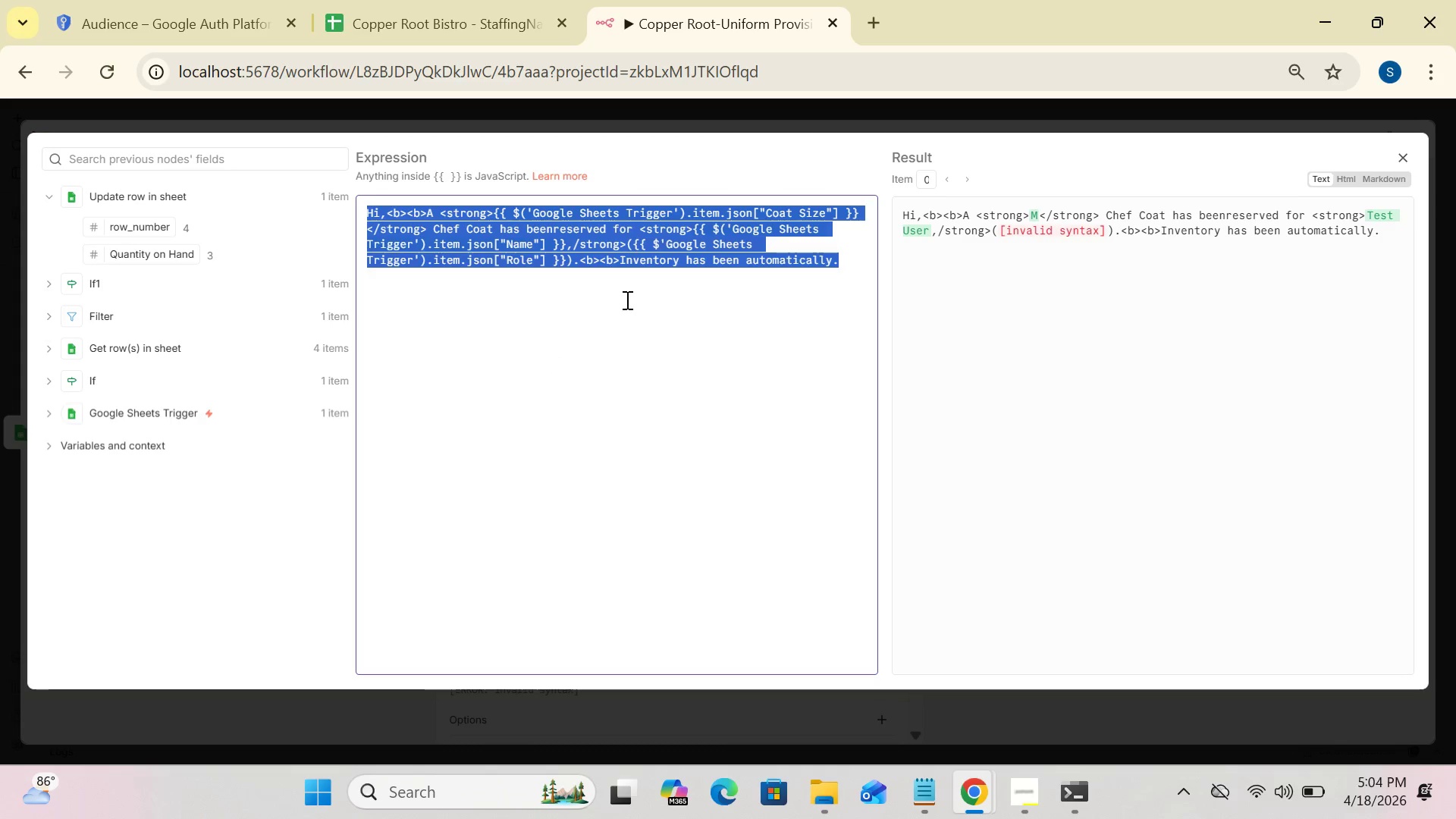 
triple_click([626, 300])
 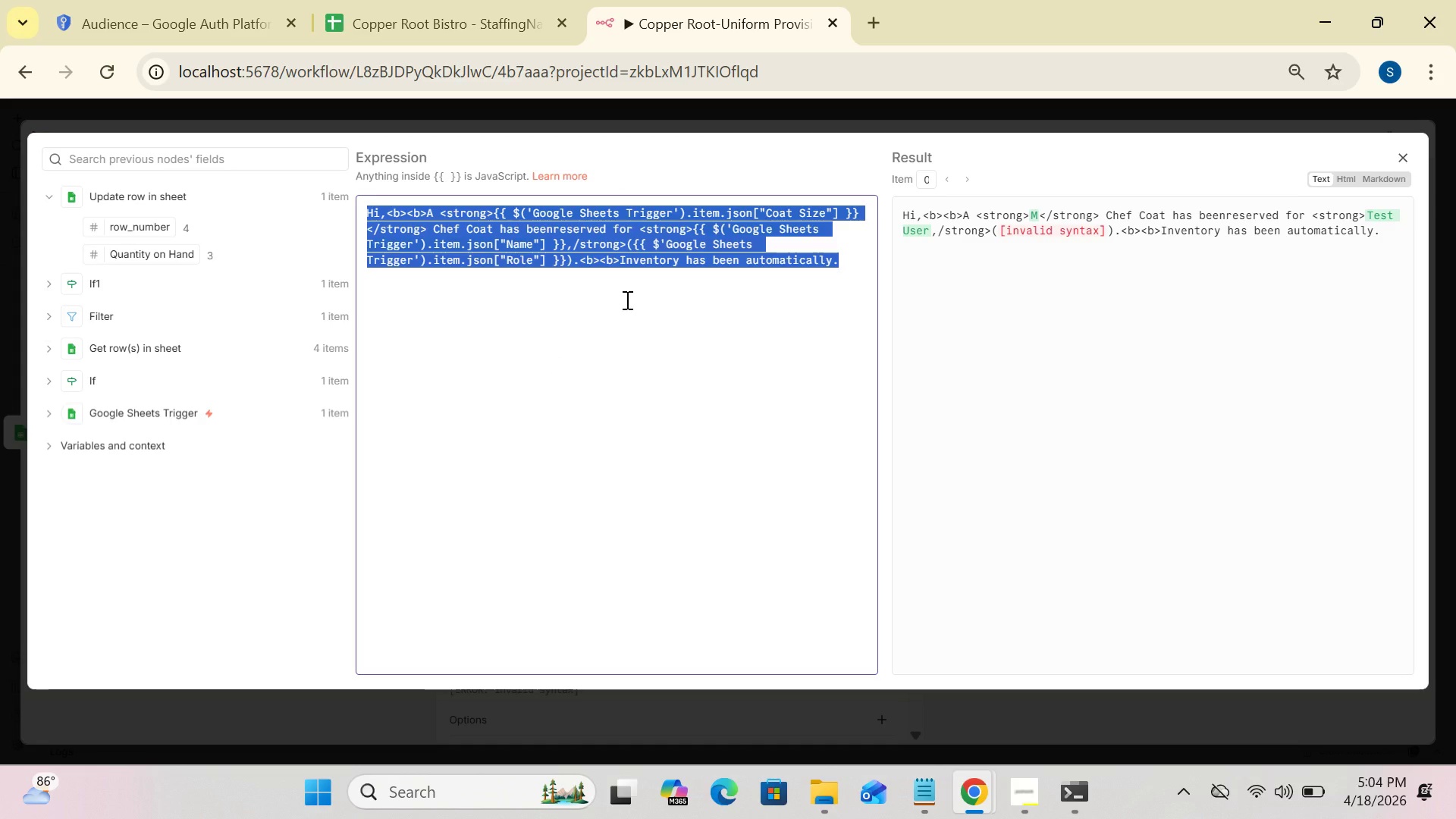 
triple_click([626, 300])
 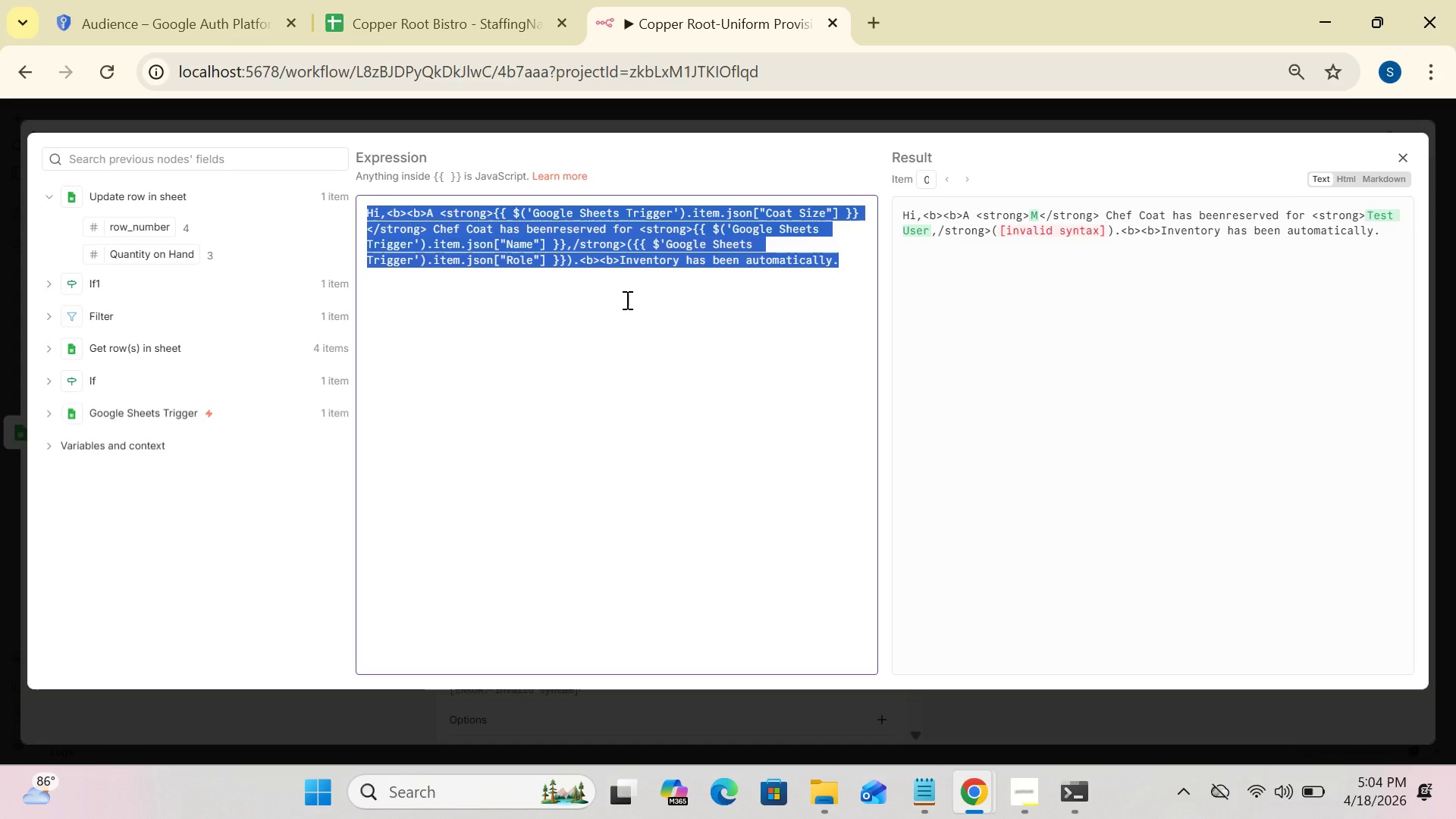 
triple_click([626, 300])
 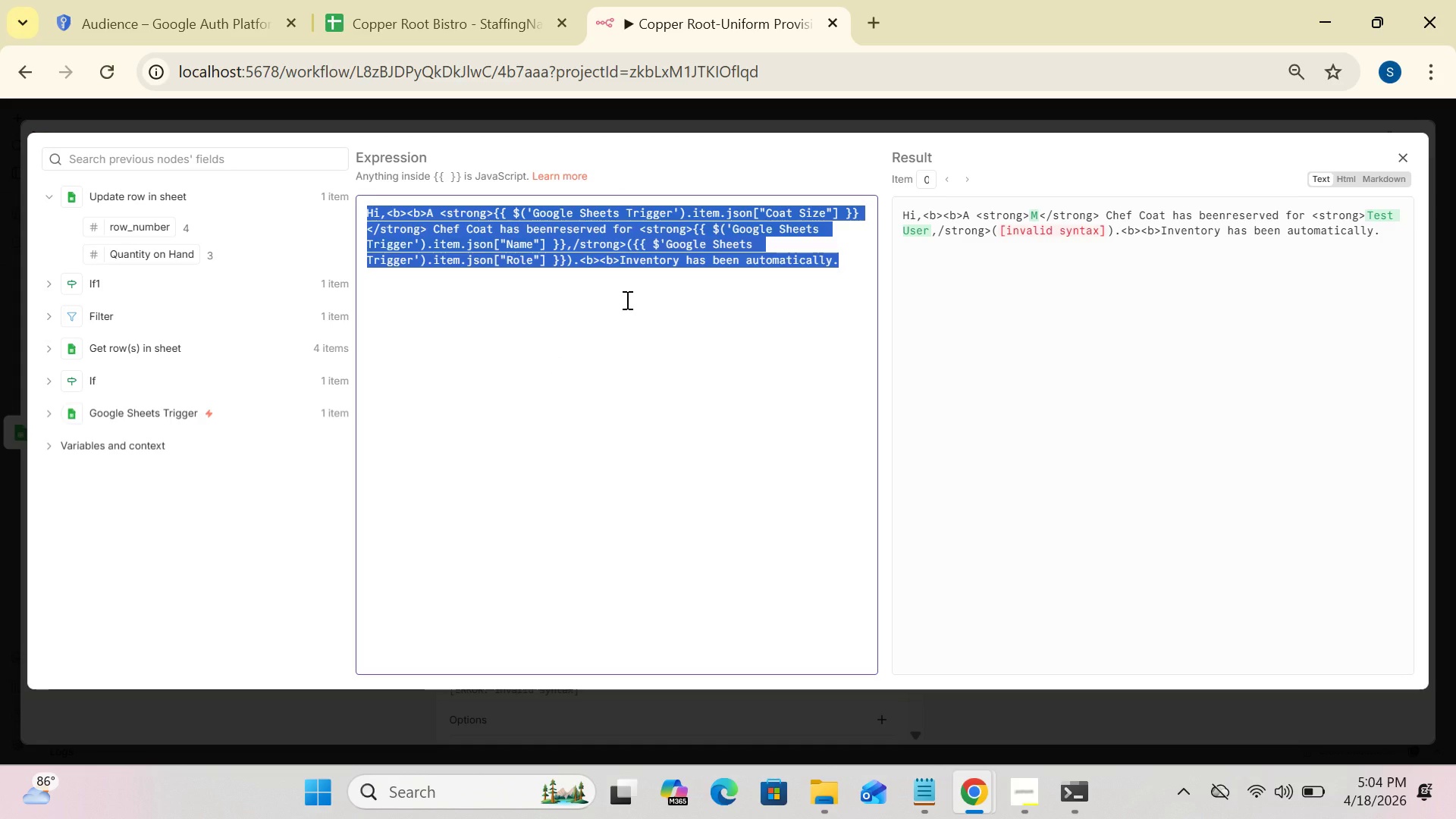 
triple_click([626, 300])
 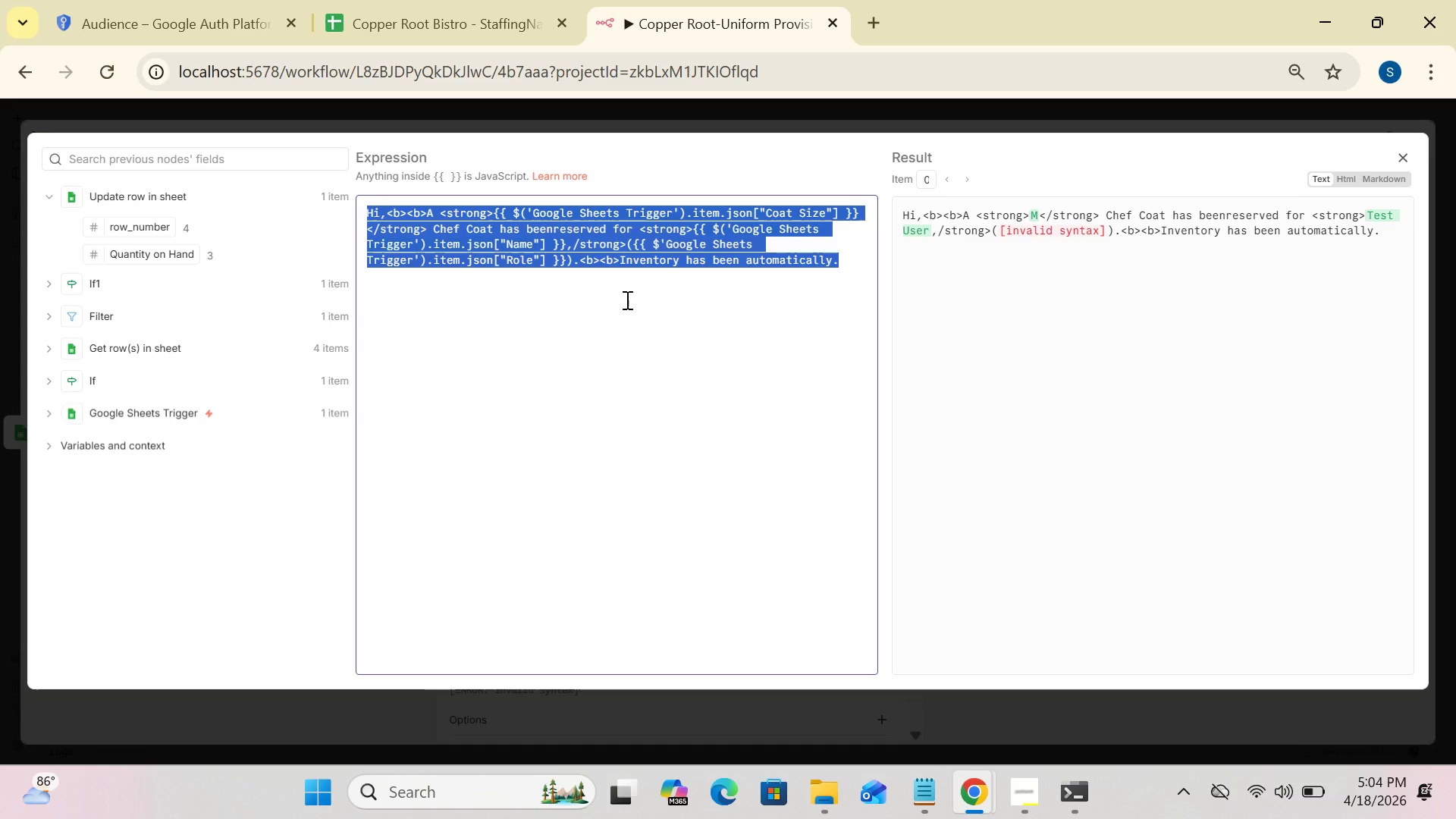 
triple_click([626, 300])
 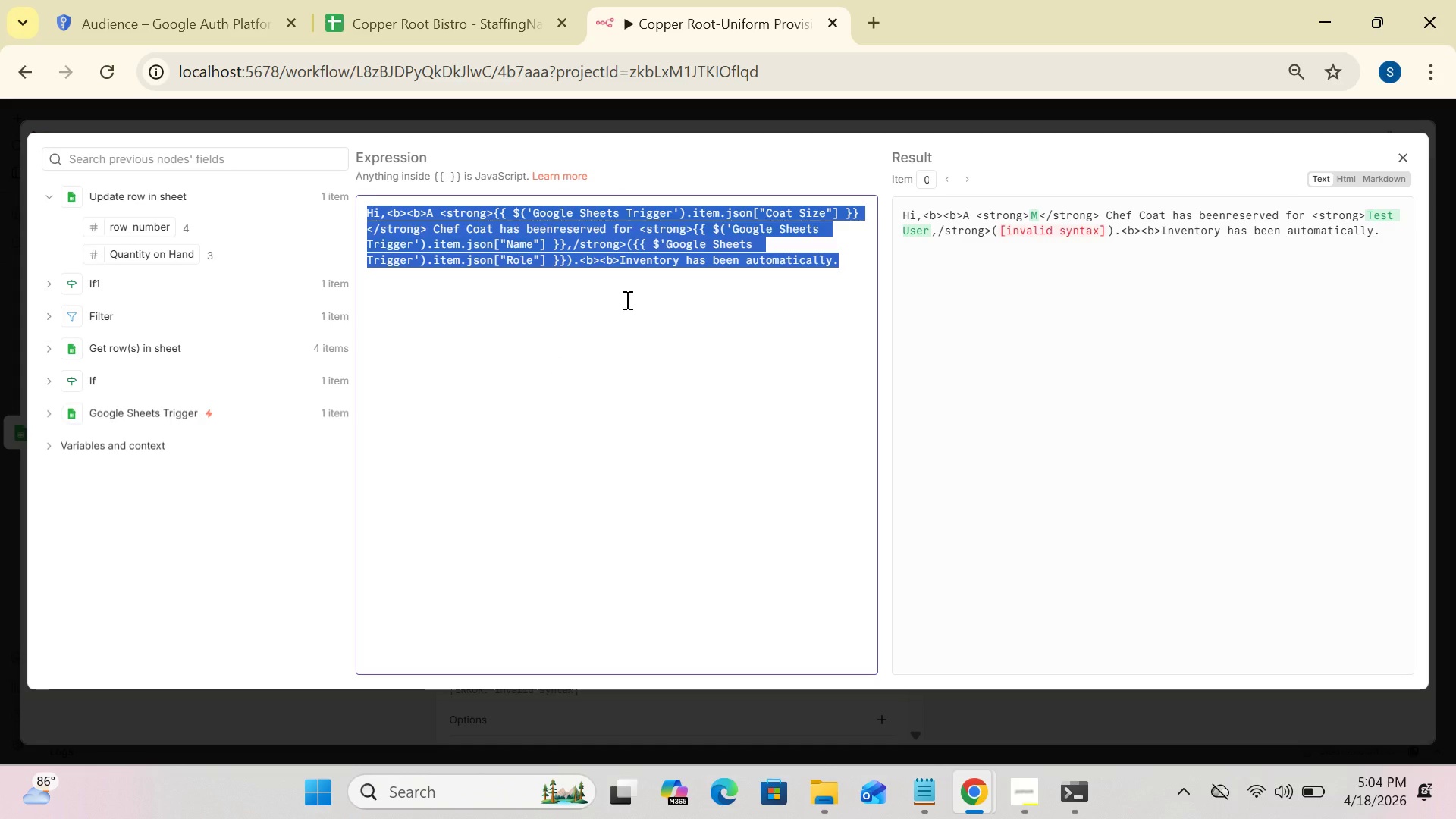 
triple_click([626, 300])
 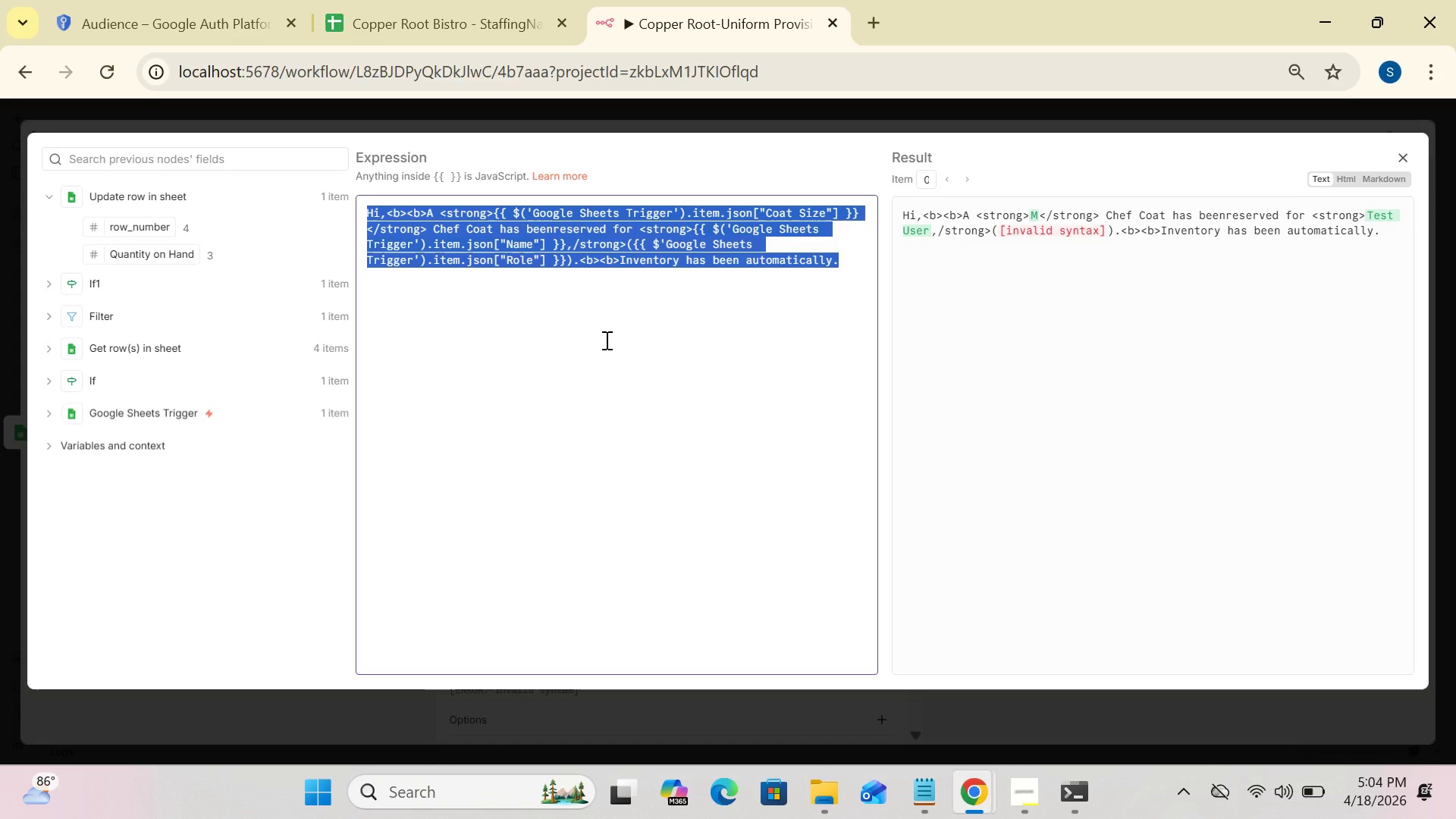 
left_click([605, 340])
 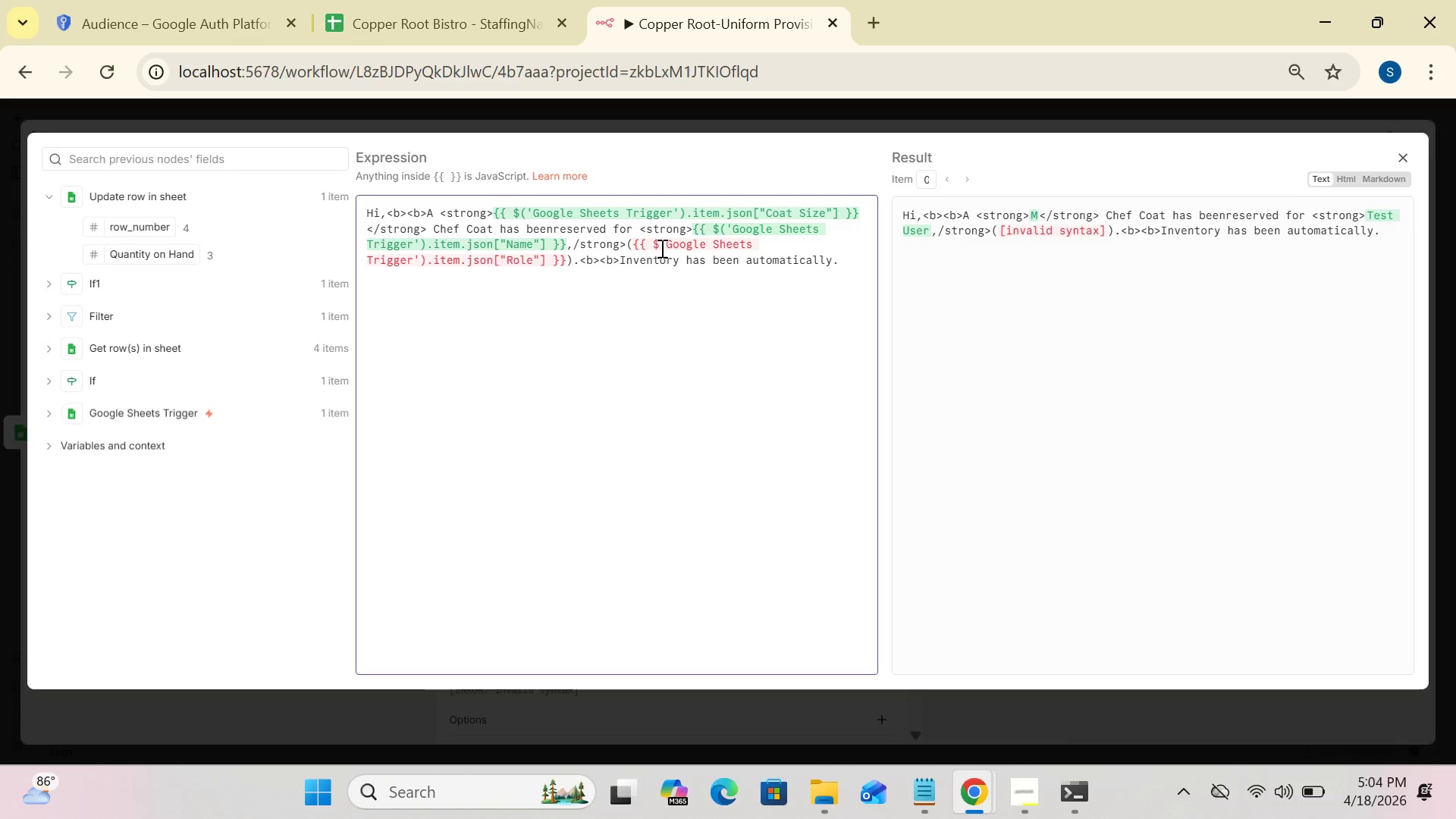 
left_click([659, 244])
 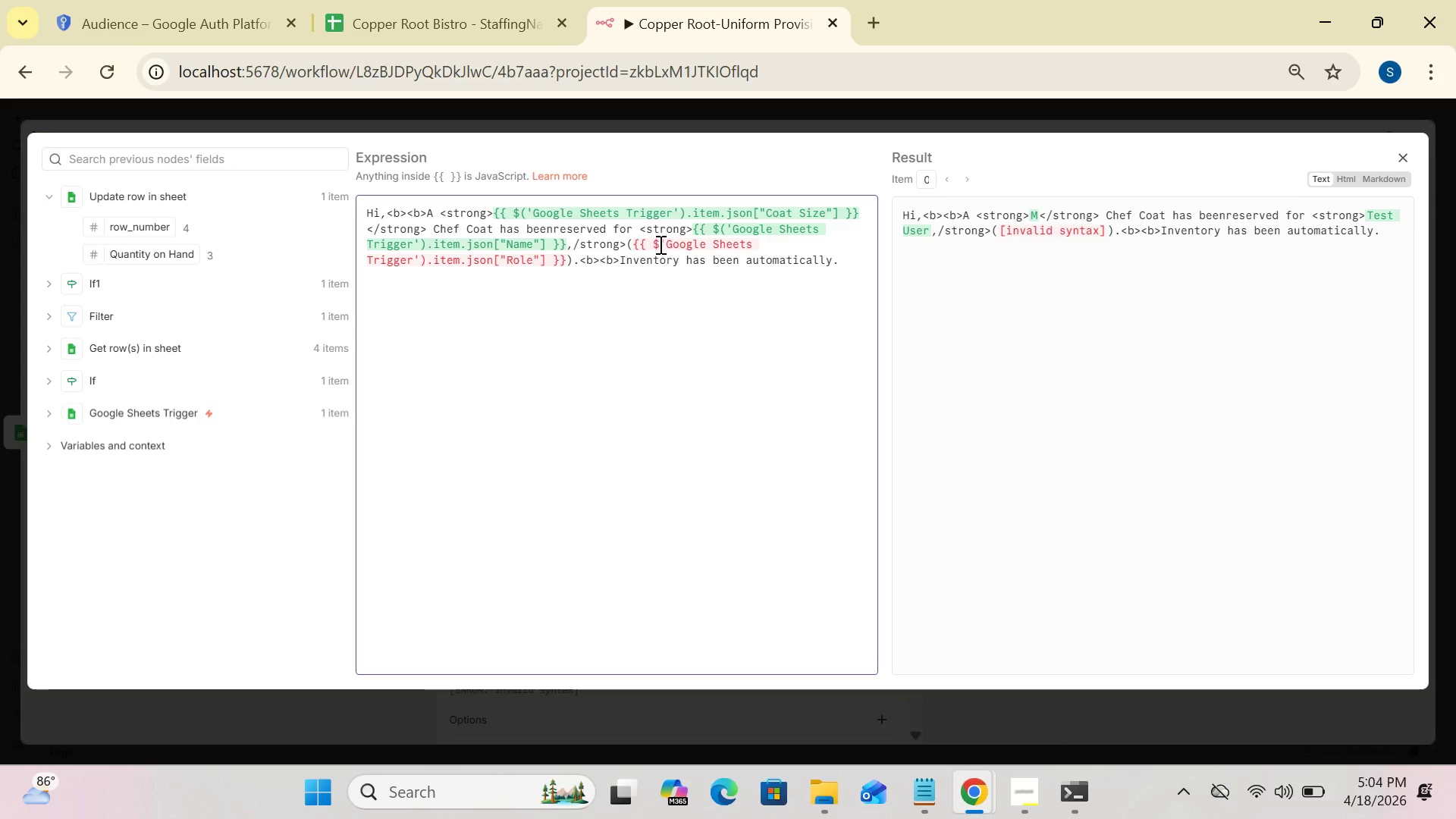 
key(Shift+9)
 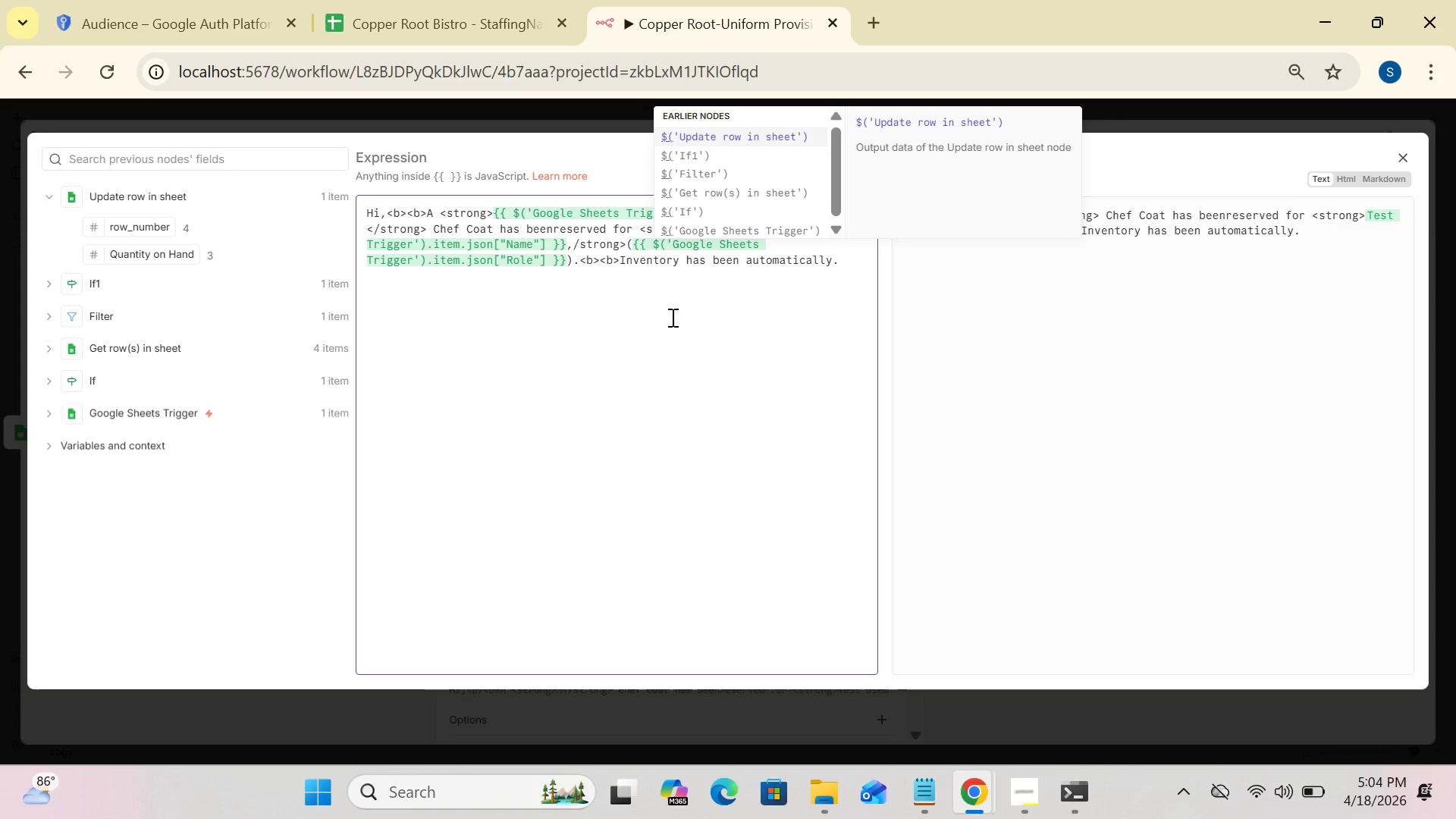 
left_click([663, 355])
 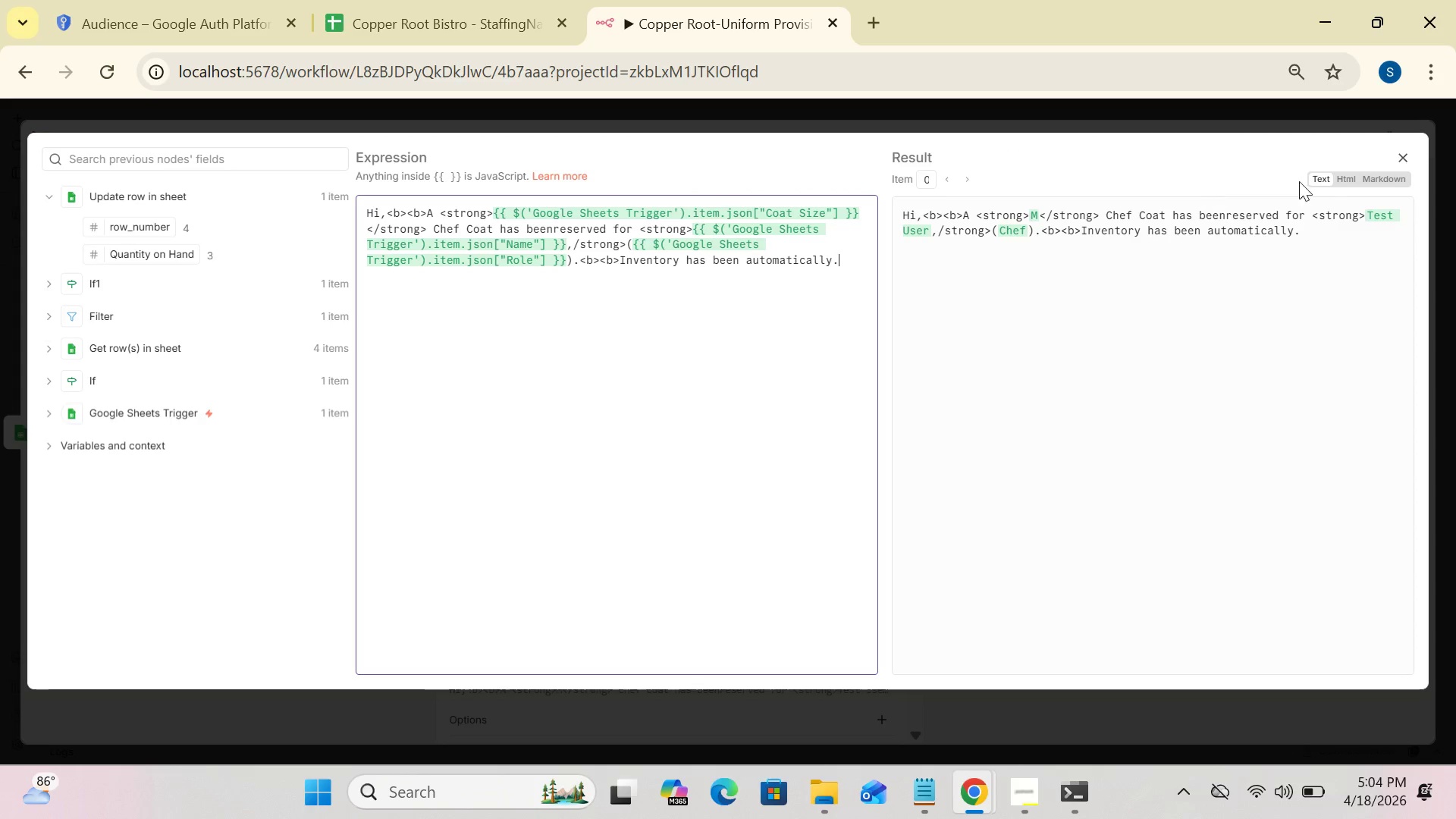 
left_click([1406, 152])
 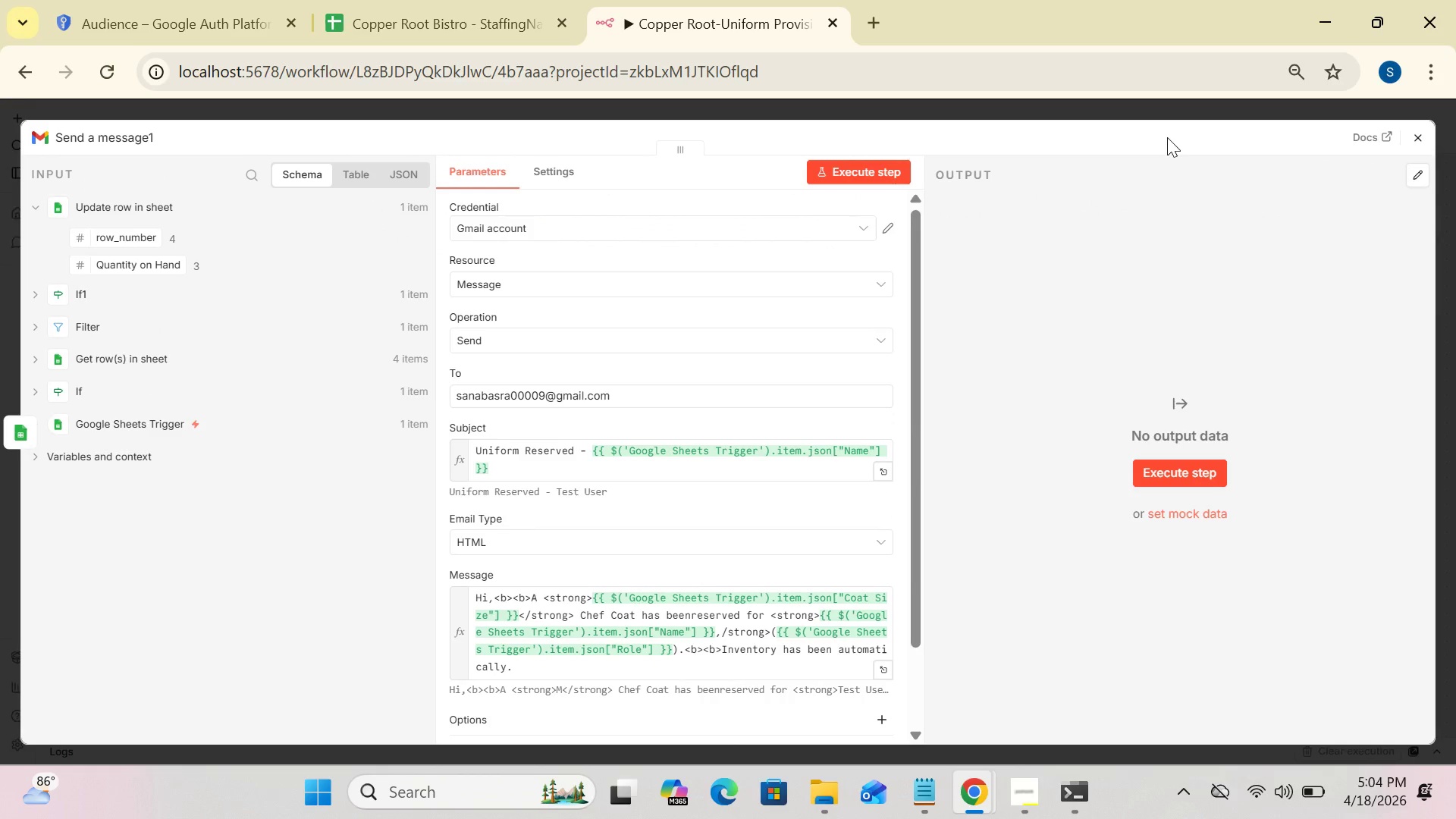 
left_click([1165, 136])
 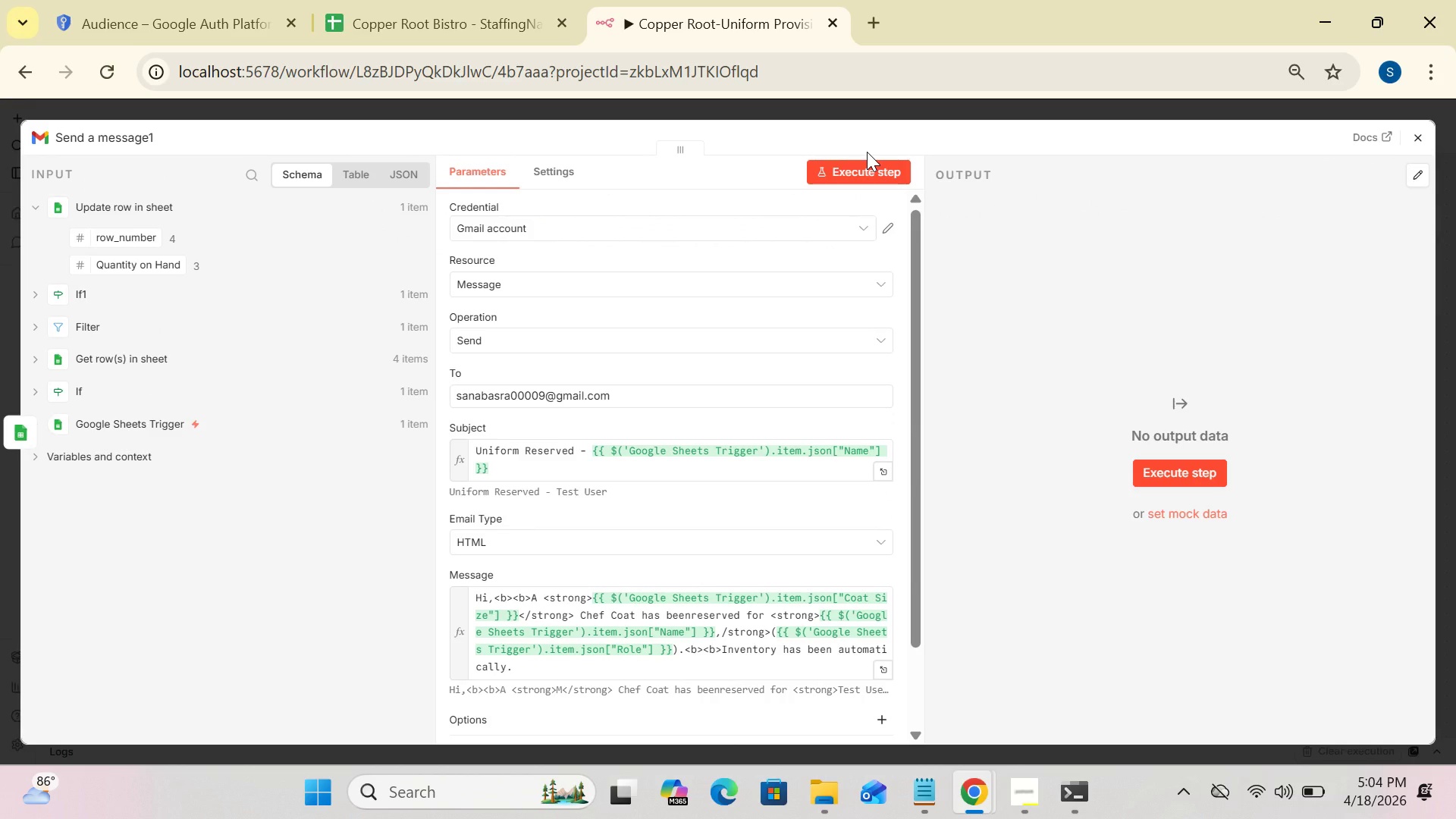 
left_click([857, 167])
 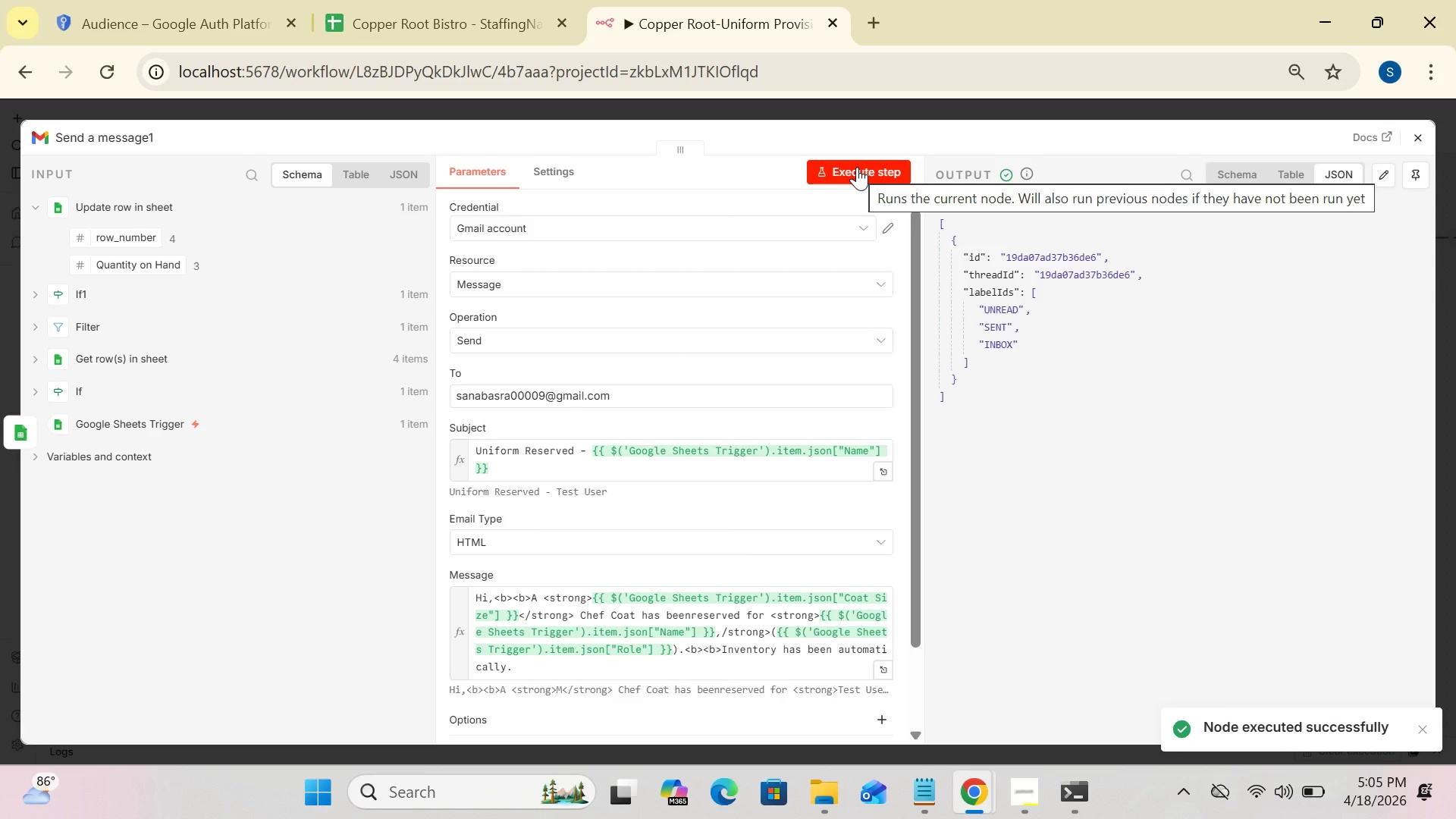 
wait(10.11)
 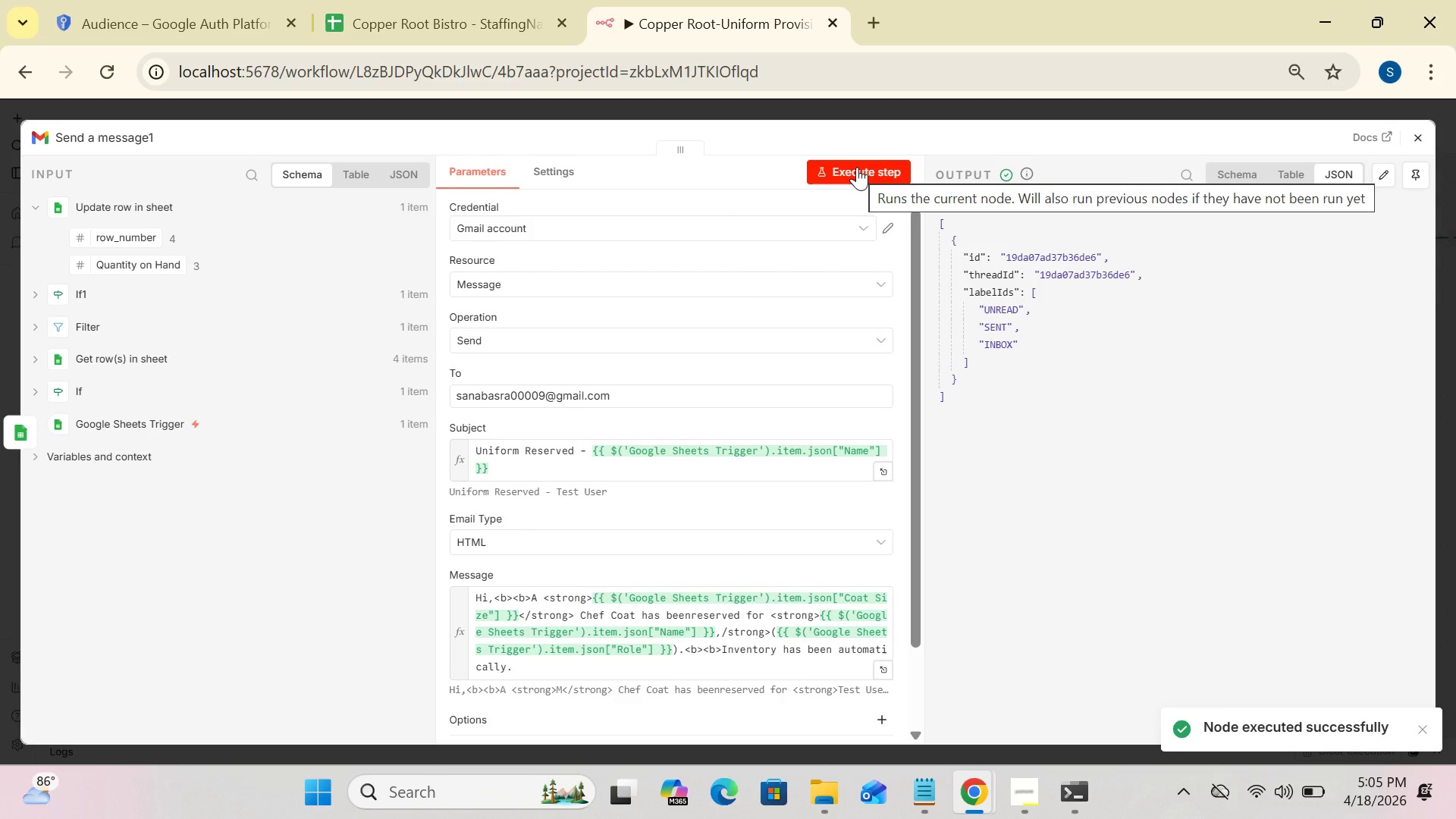 
left_click([1021, 786])